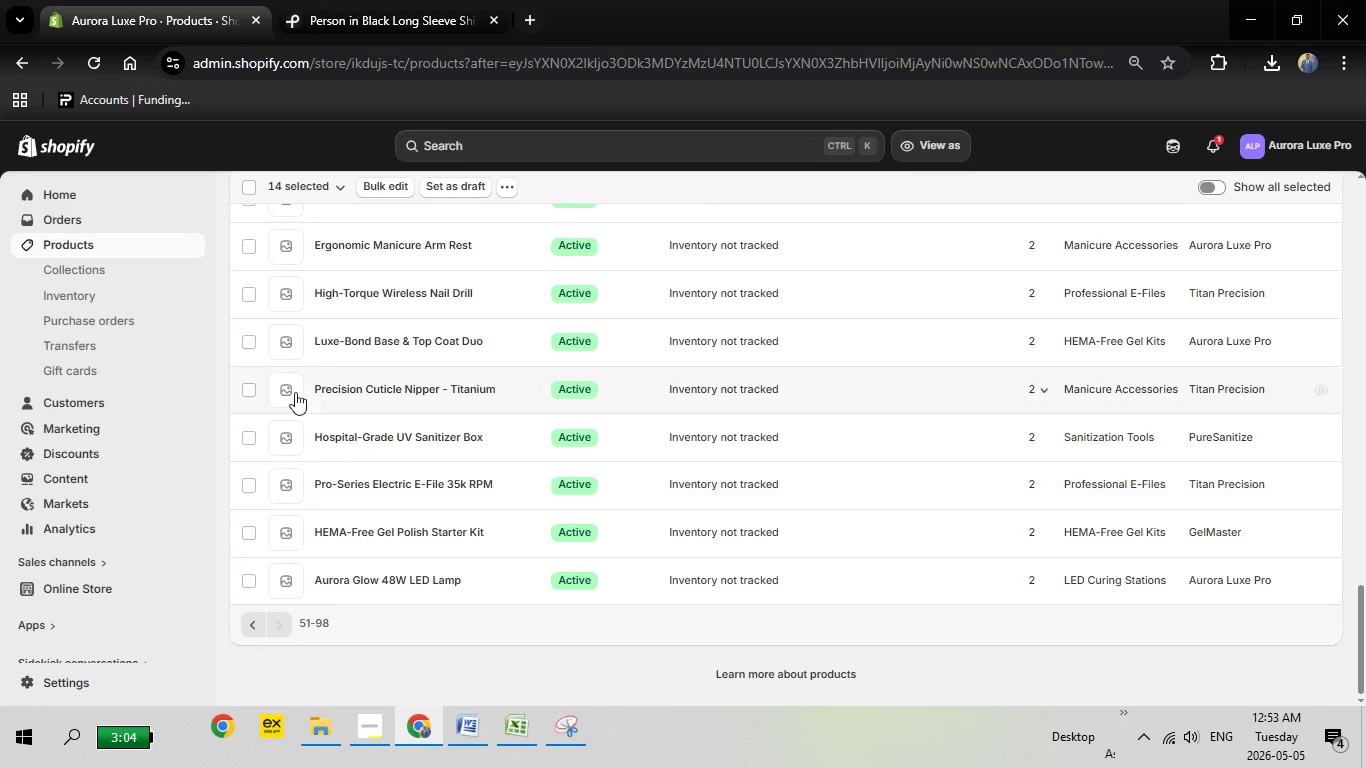 
scroll: coordinate [298, 392], scroll_direction: up, amount: 1.0
 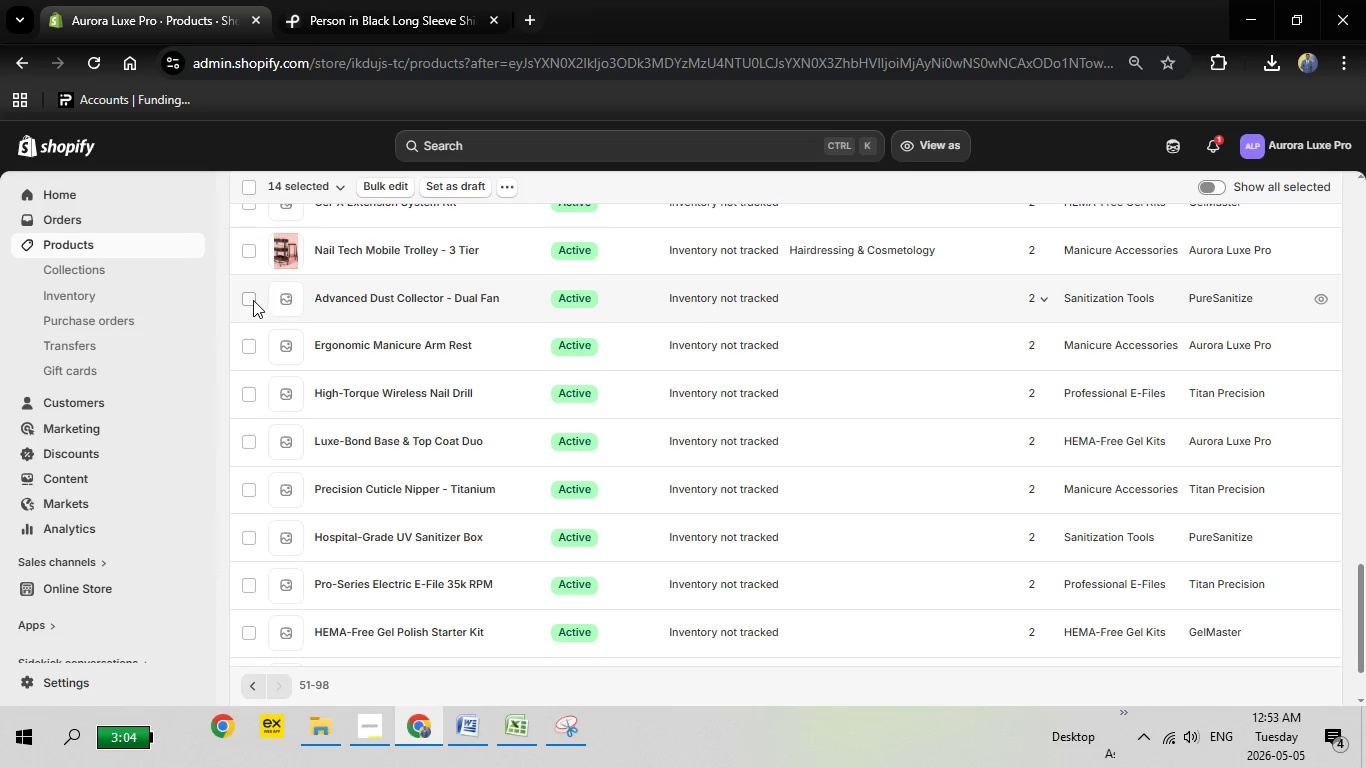 
left_click([253, 300])
 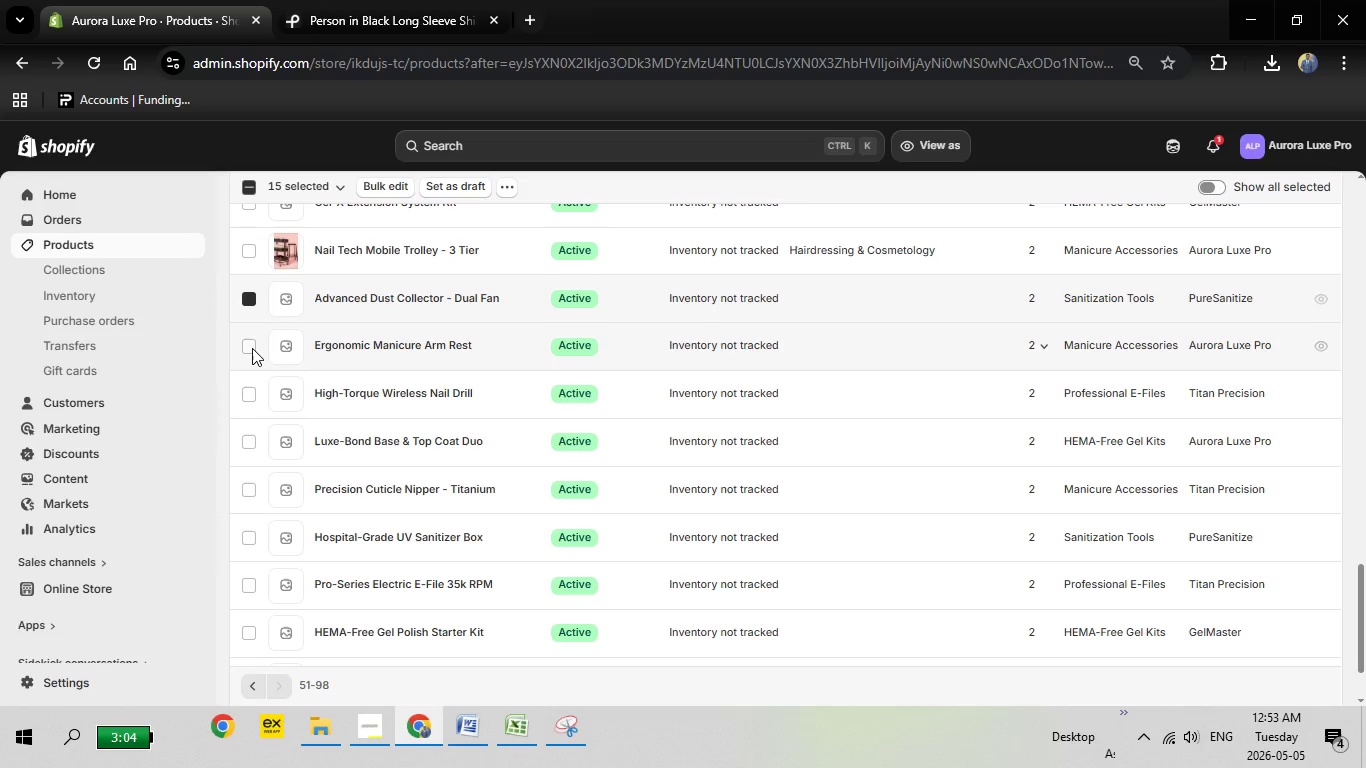 
left_click([252, 348])
 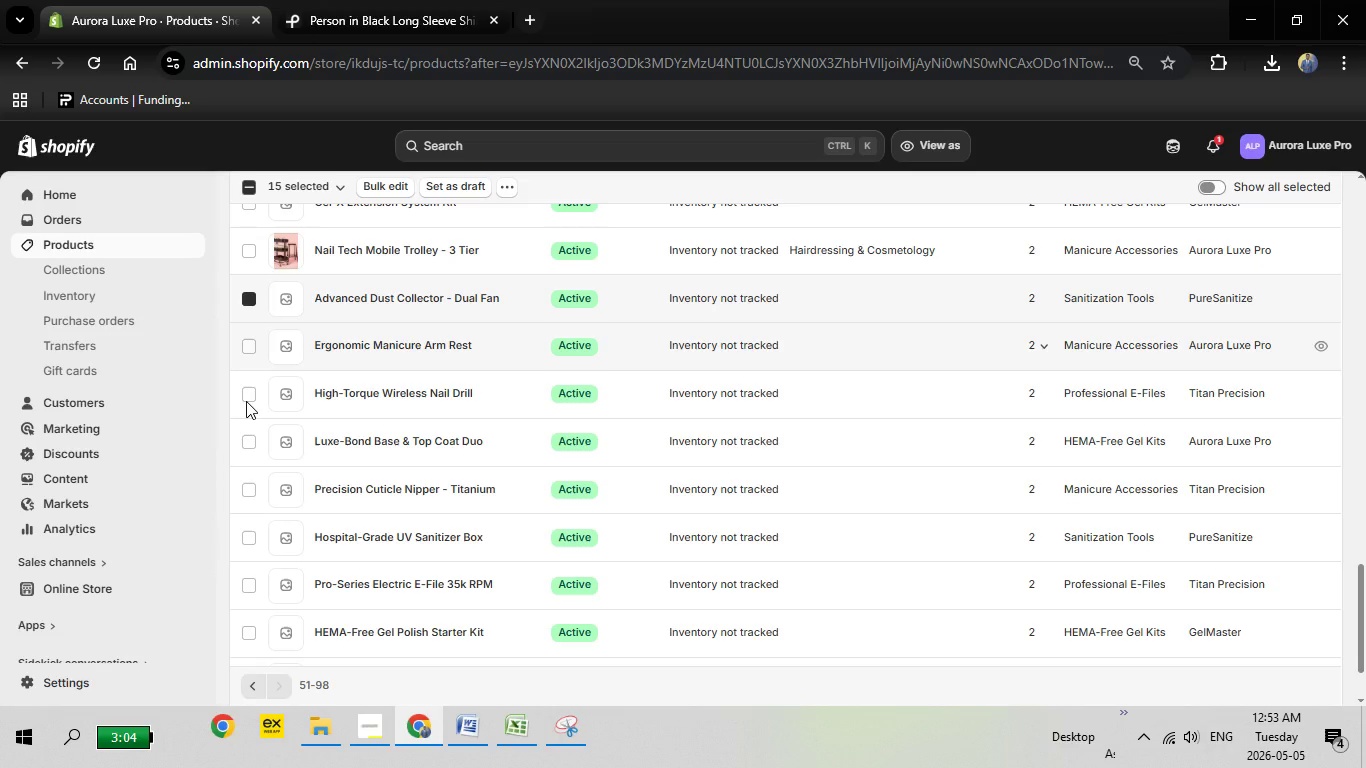 
left_click([246, 401])
 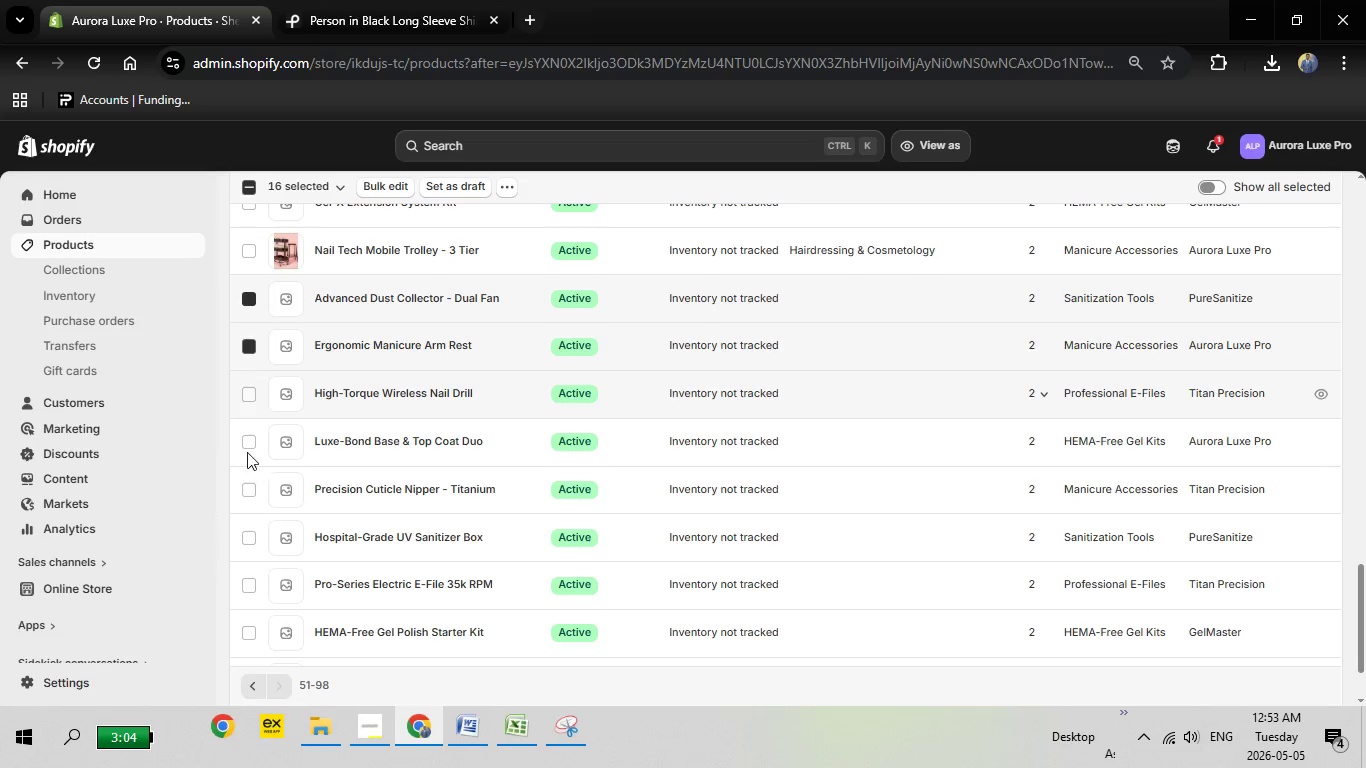 
left_click([247, 448])
 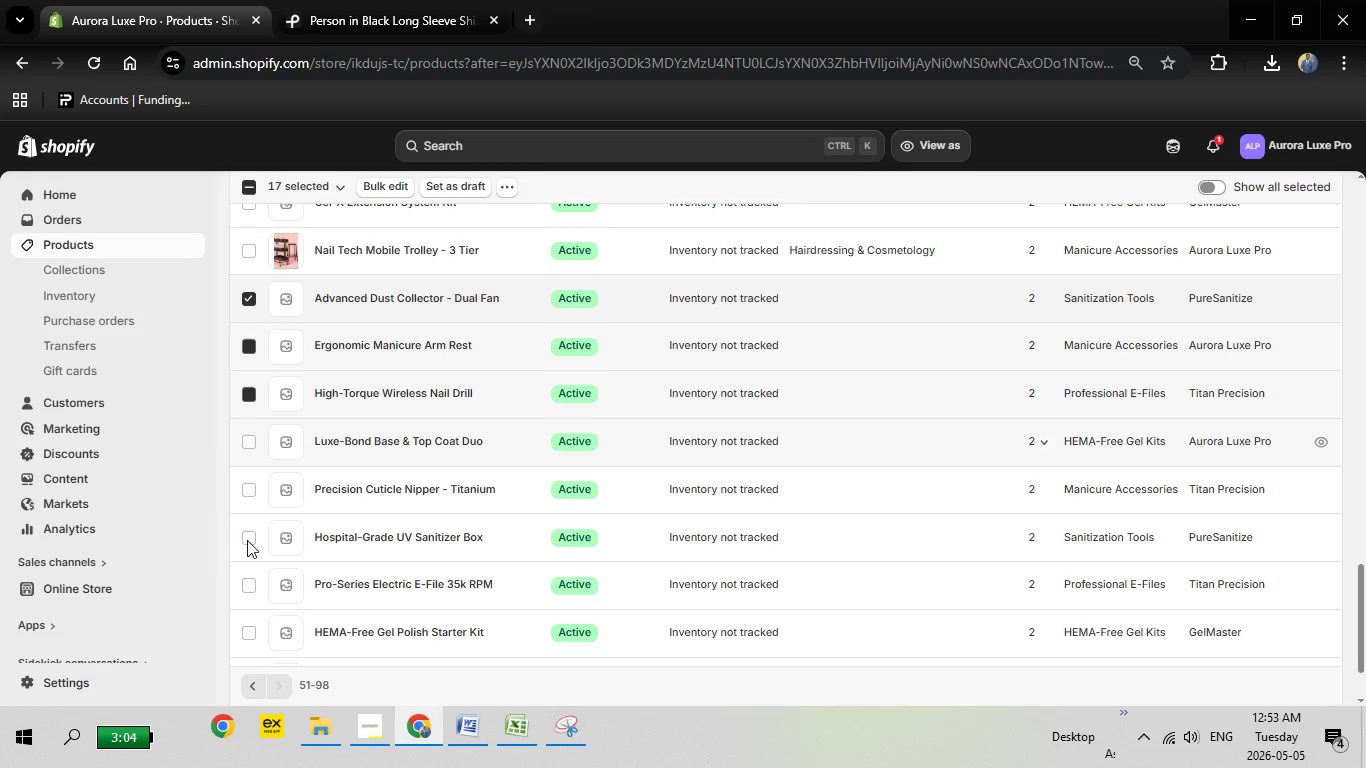 
left_click([253, 544])
 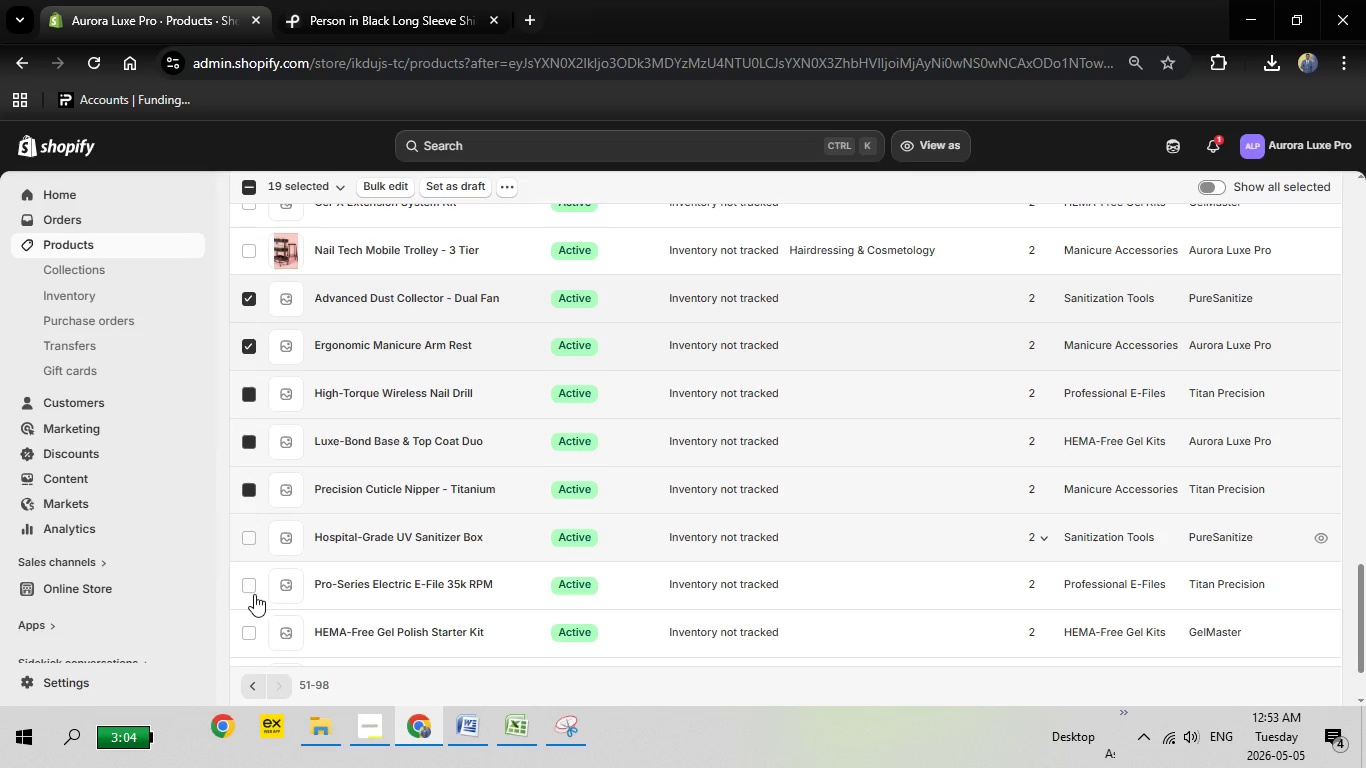 
left_click([254, 594])
 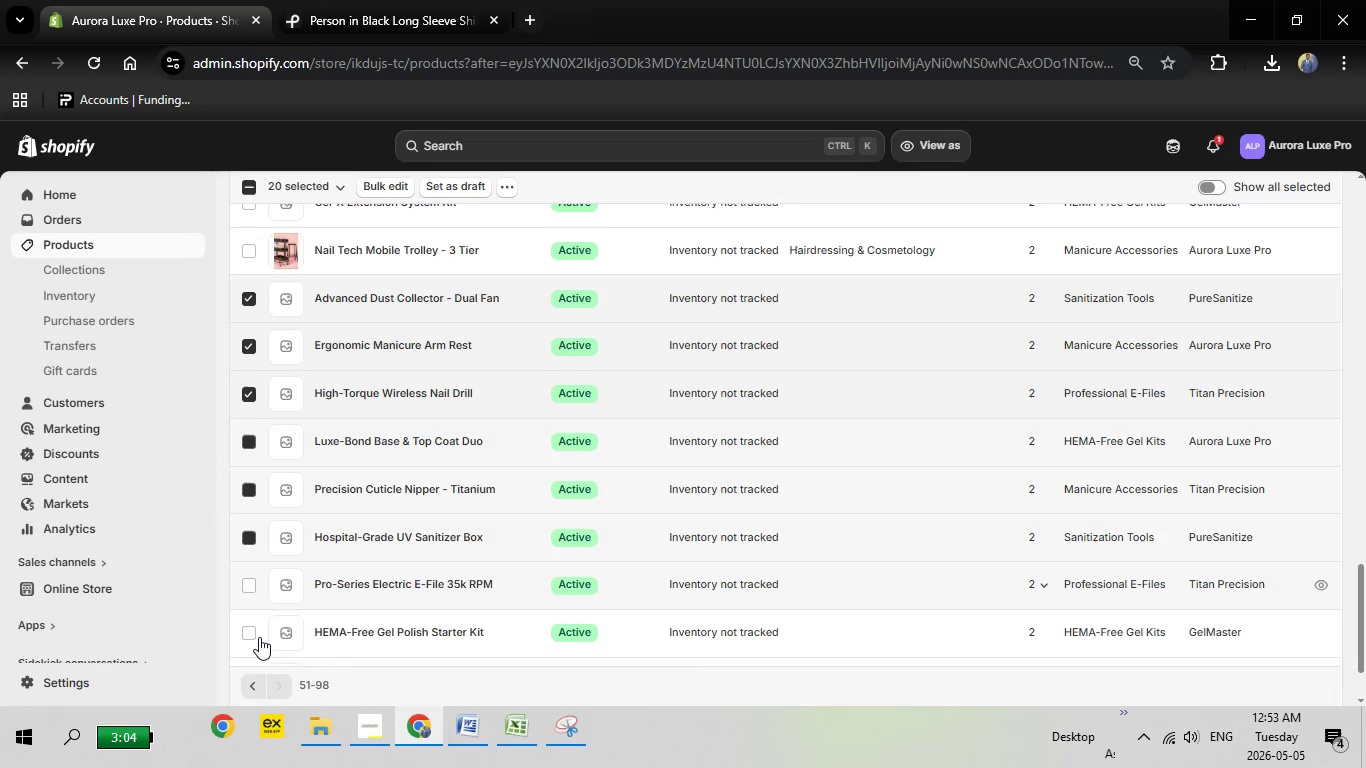 
left_click([259, 637])
 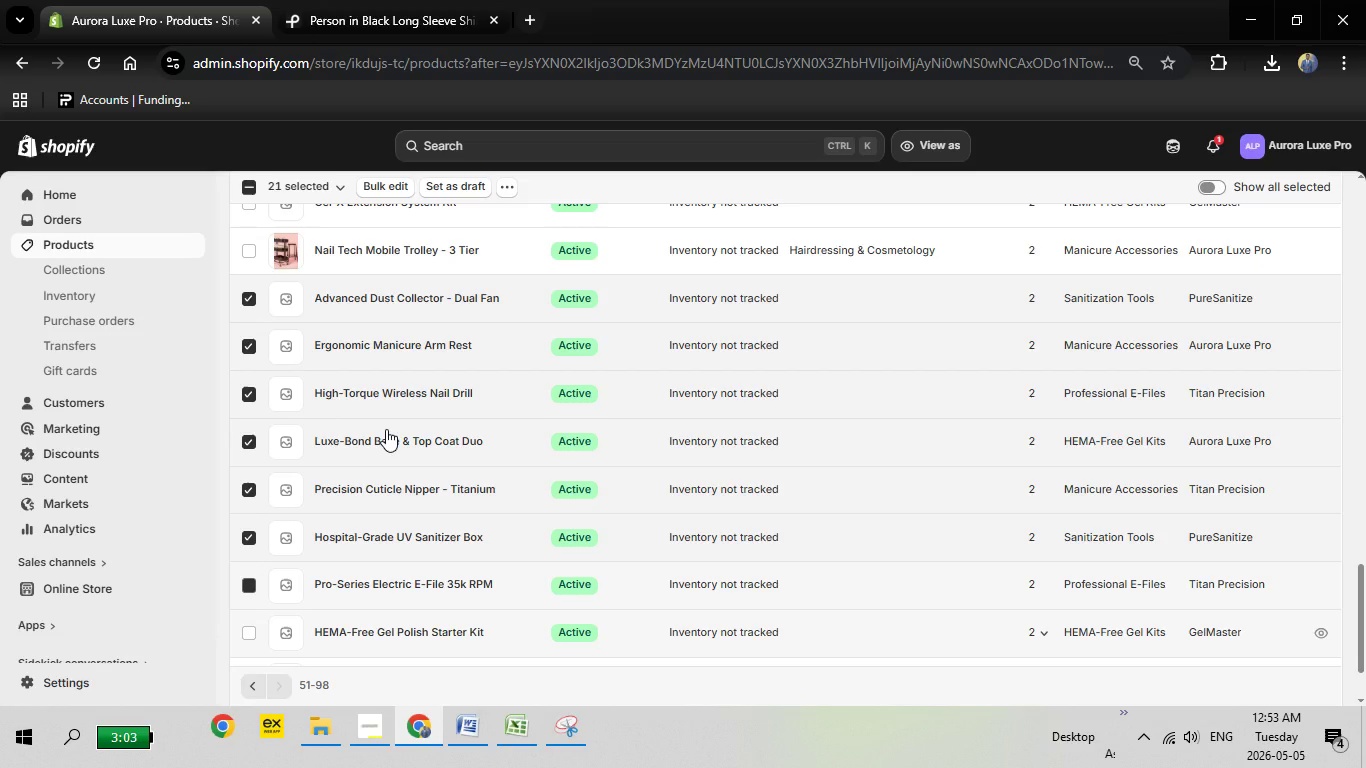 
scroll: coordinate [386, 429], scroll_direction: down, amount: 1.0
 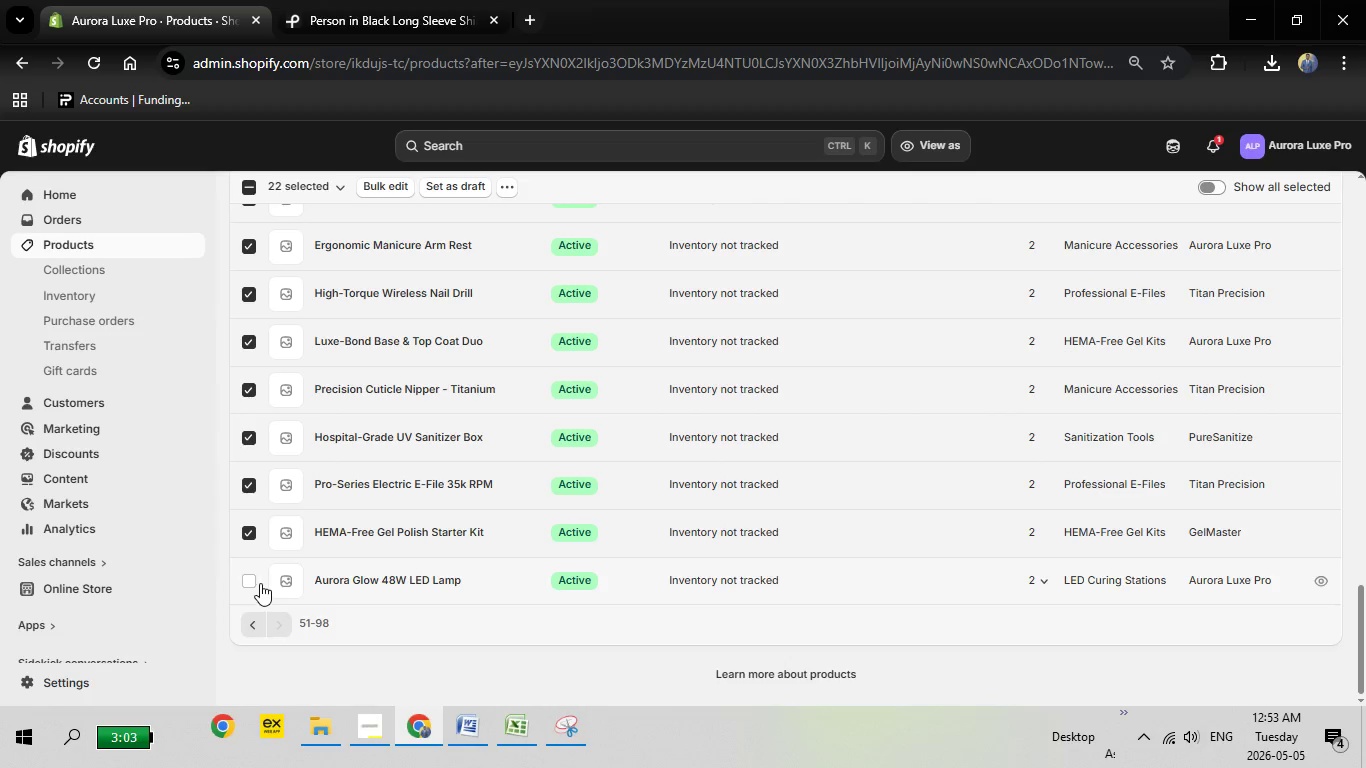 
scroll: coordinate [365, 480], scroll_direction: up, amount: 8.0
 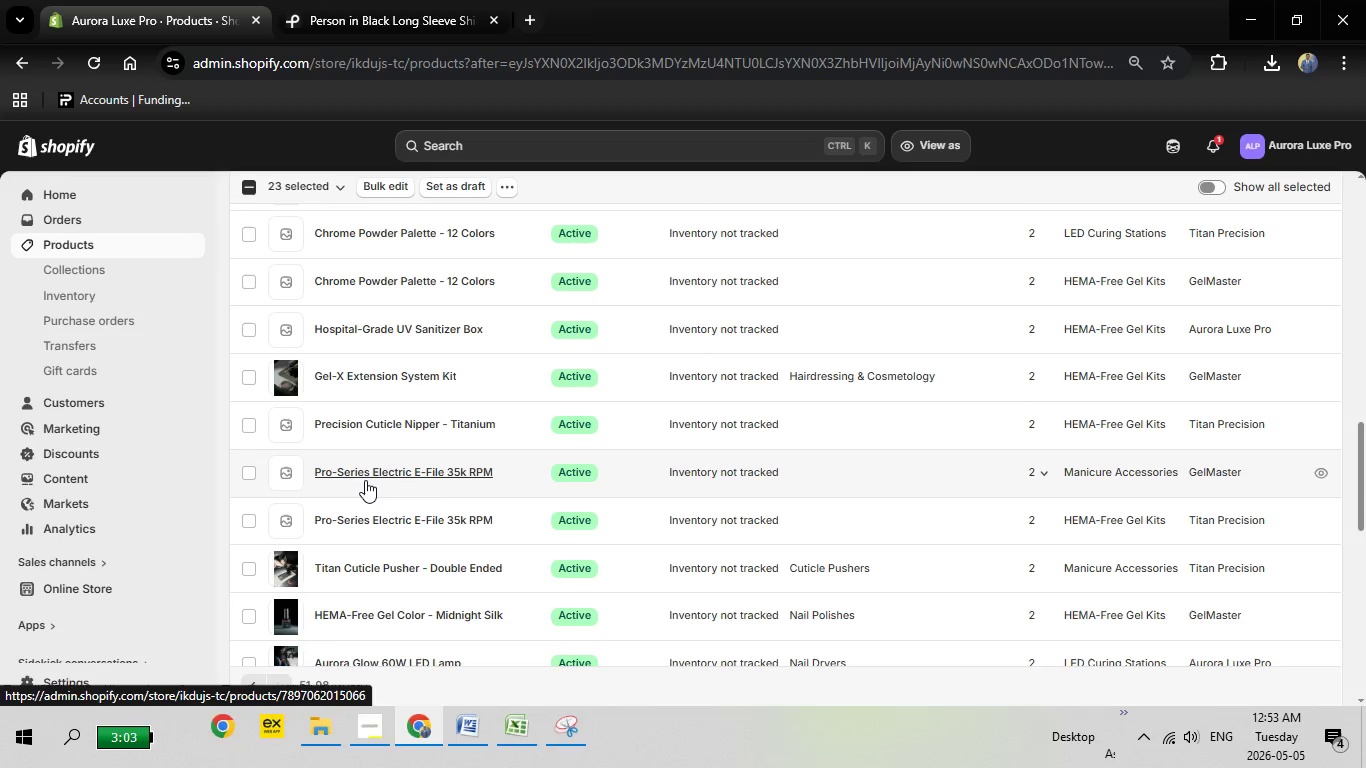 
scroll: coordinate [367, 481], scroll_direction: down, amount: 4.0
 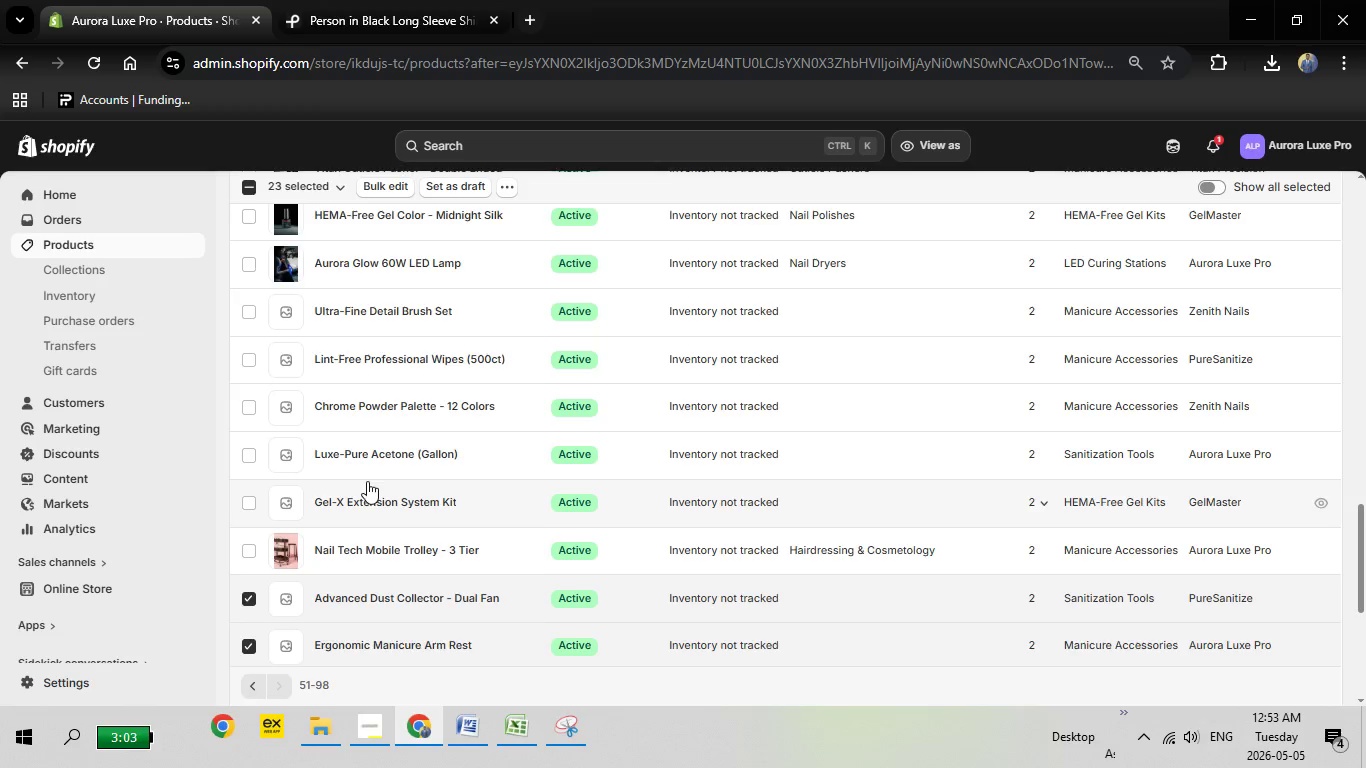 
scroll: coordinate [367, 481], scroll_direction: none, amount: 0.0
 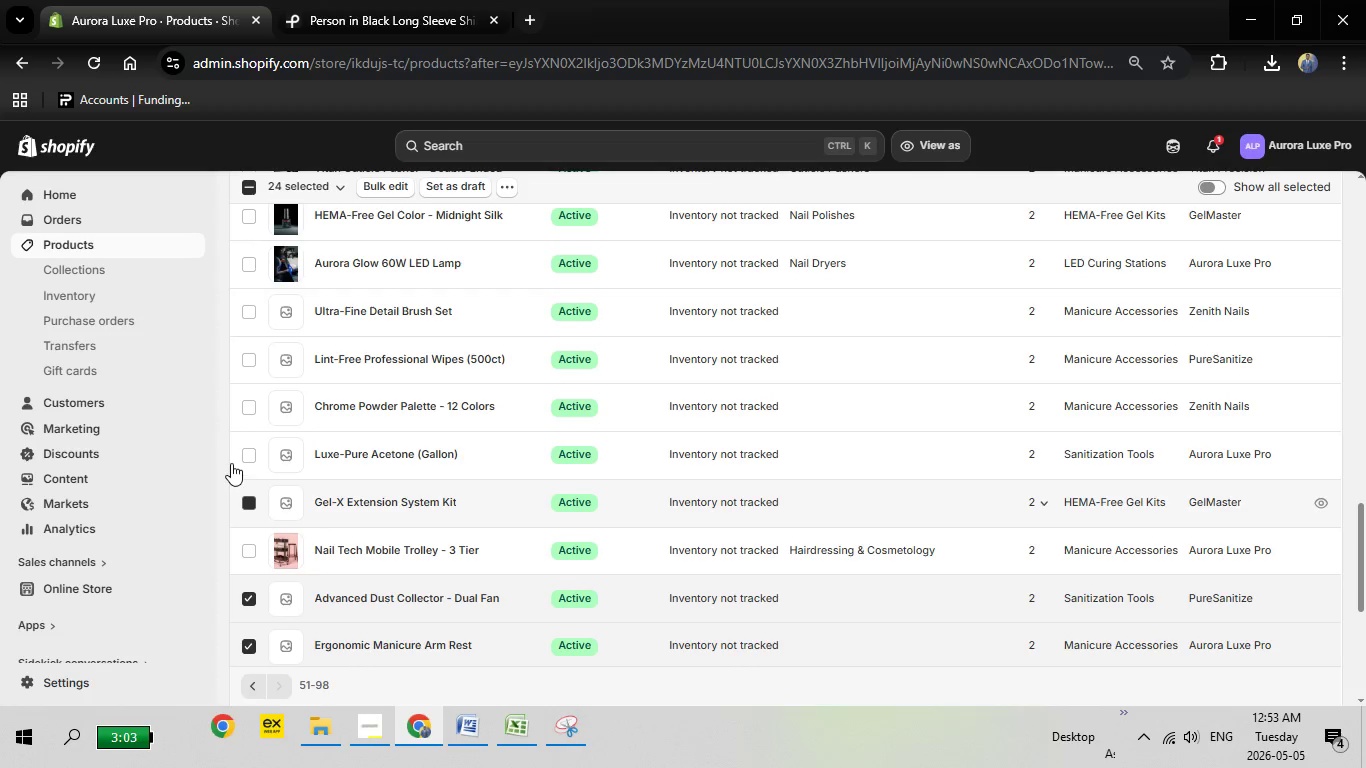 
left_click([245, 453])
 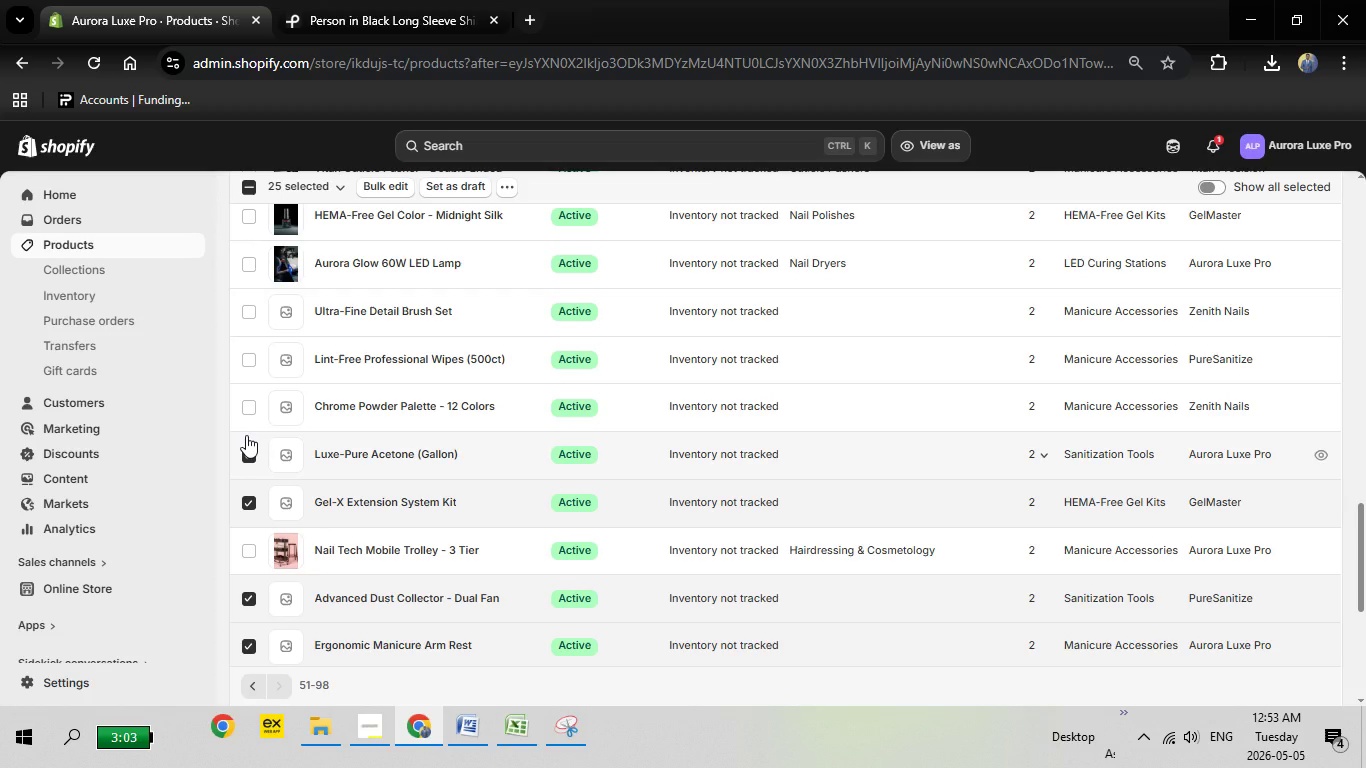 
left_click([246, 435])
 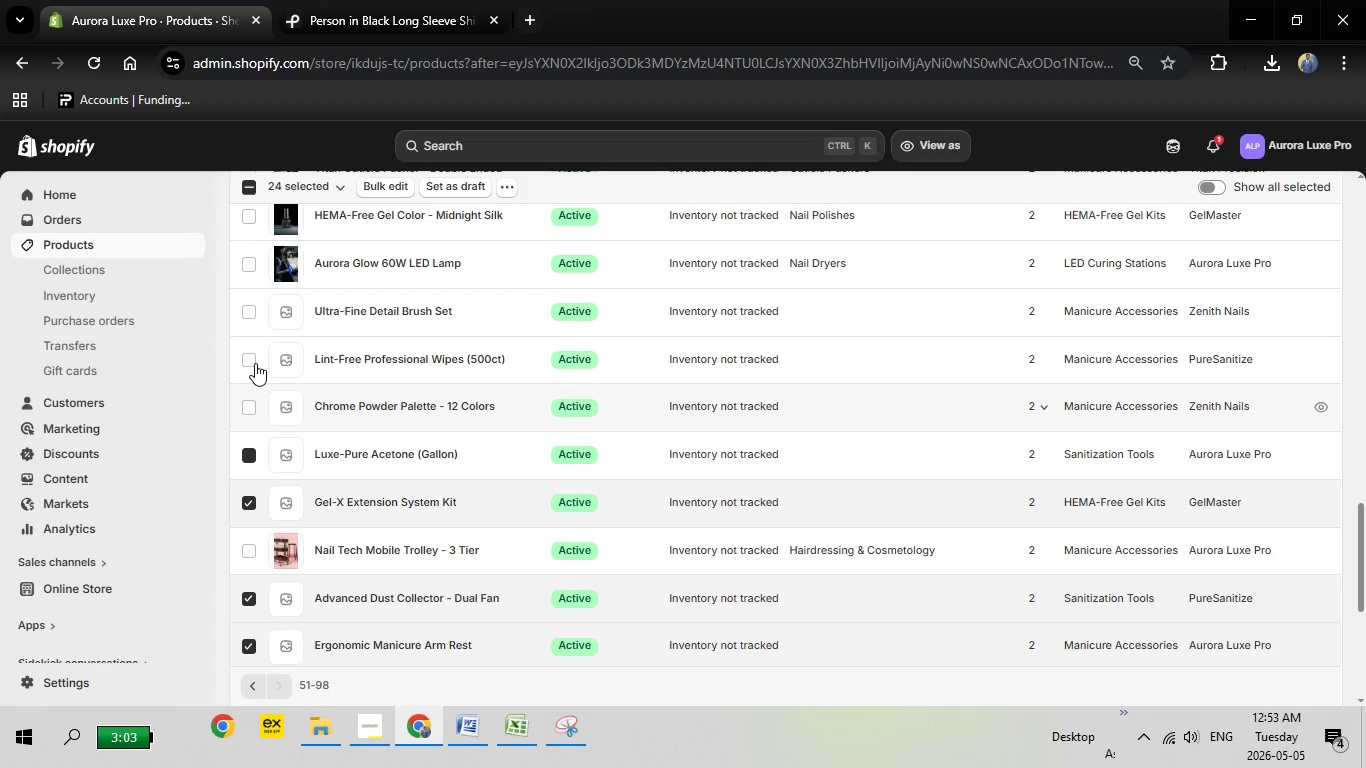 
left_click([254, 358])
 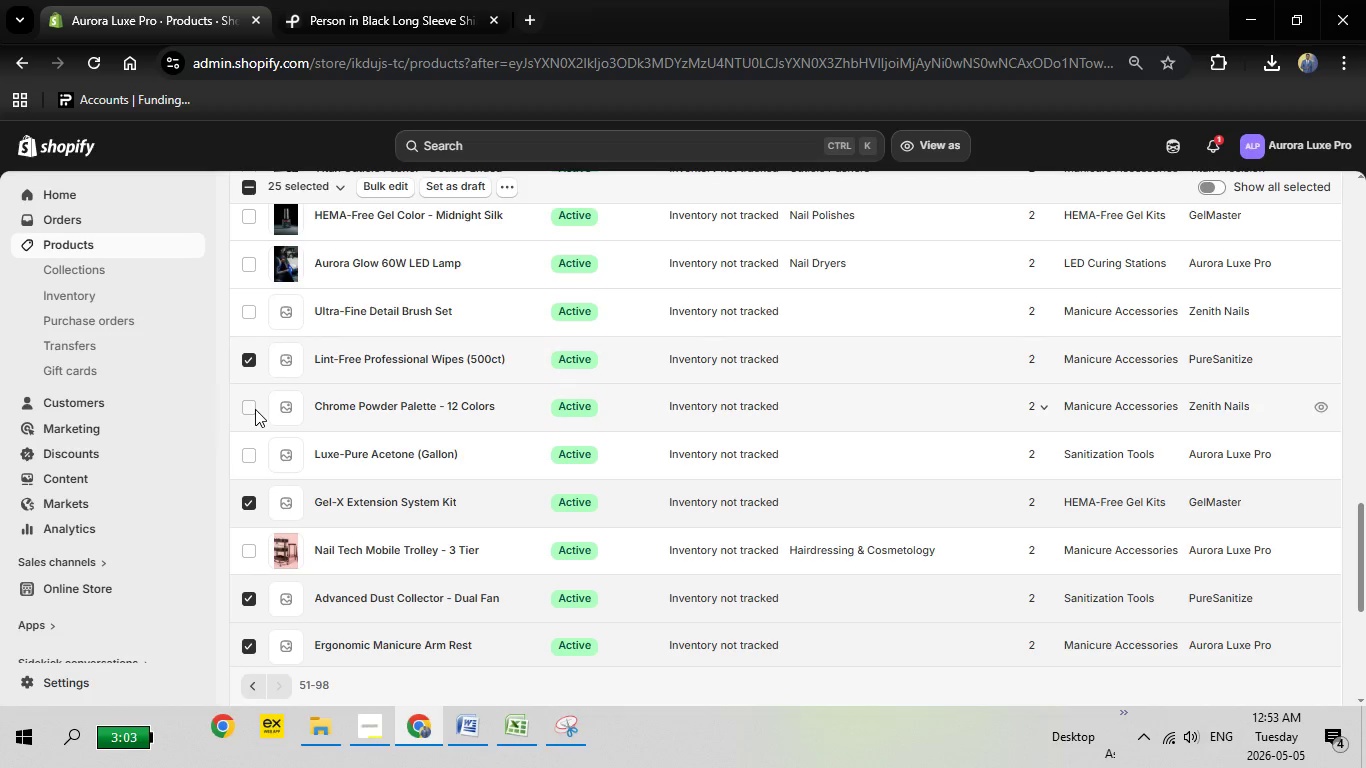 
left_click([246, 402])
 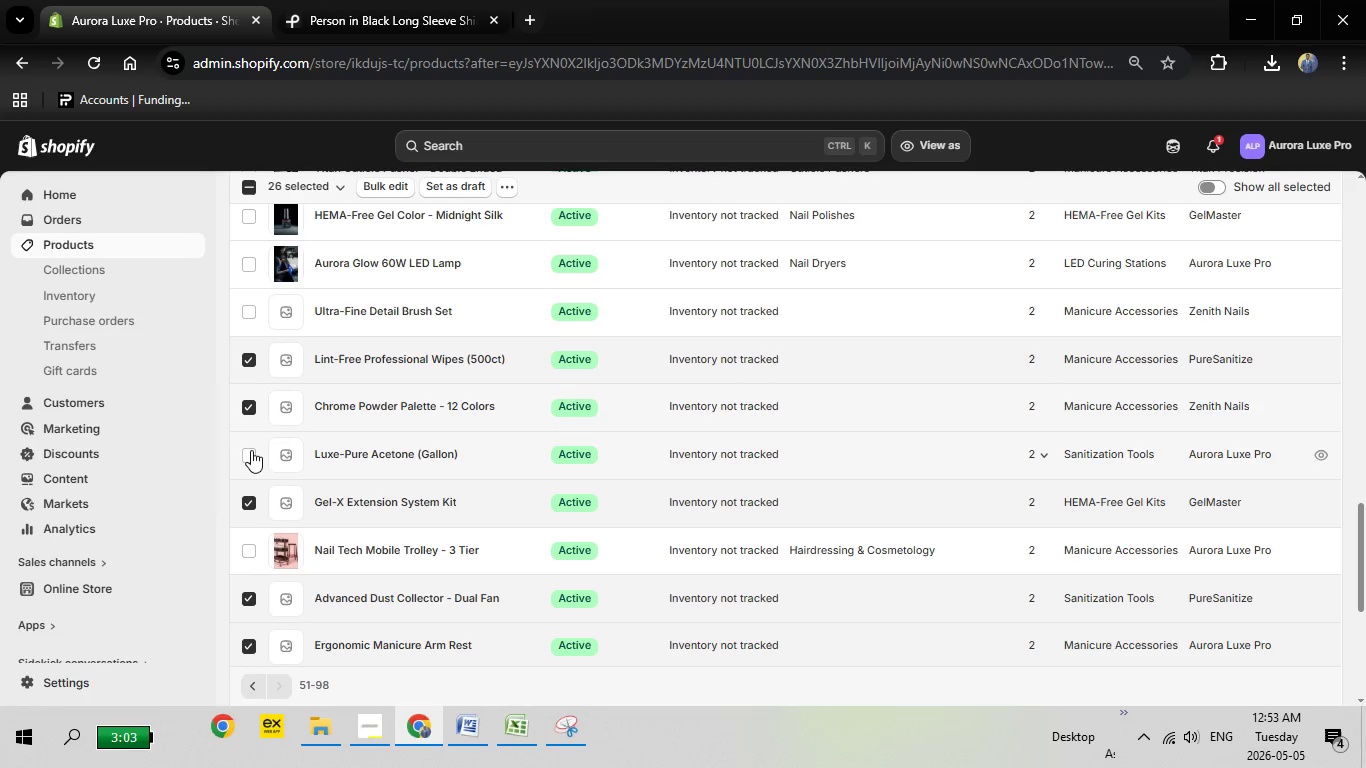 
left_click([251, 452])
 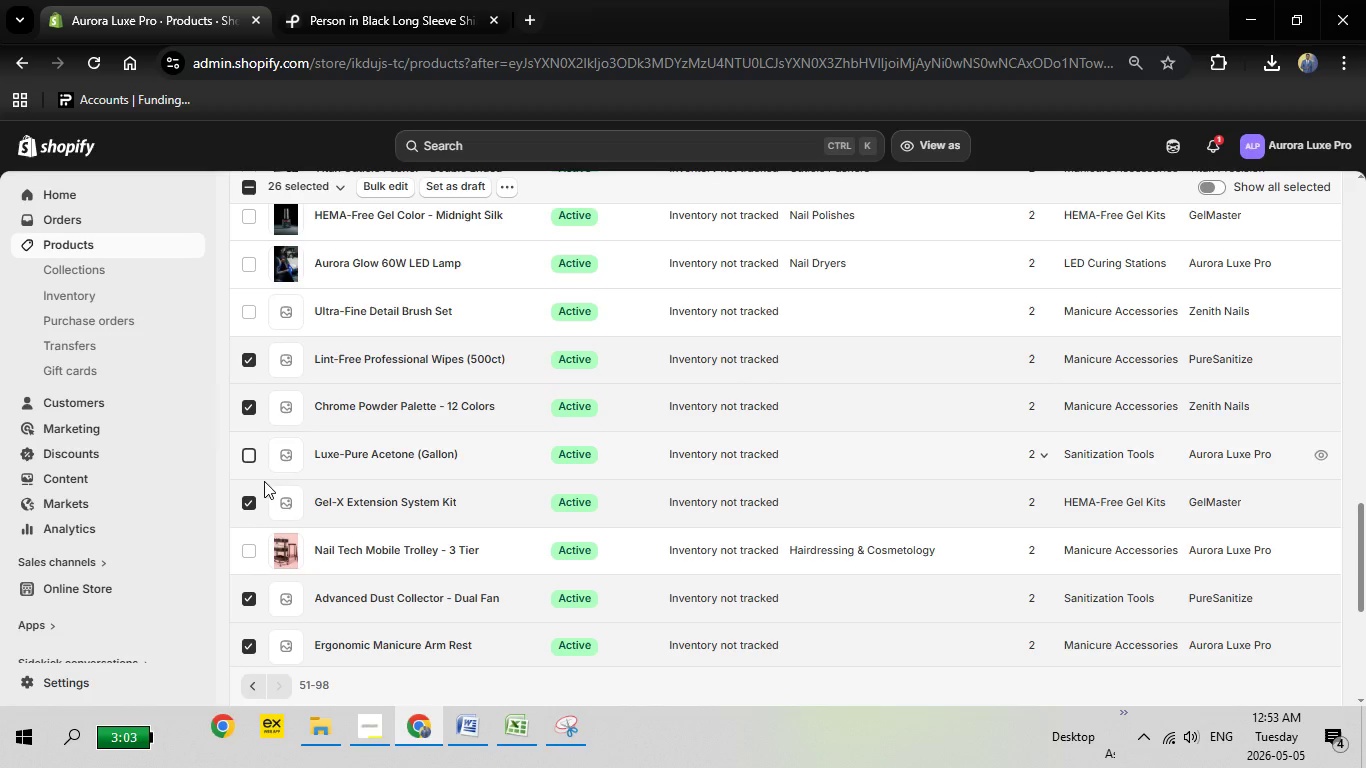 
scroll: coordinate [273, 464], scroll_direction: up, amount: 5.0
 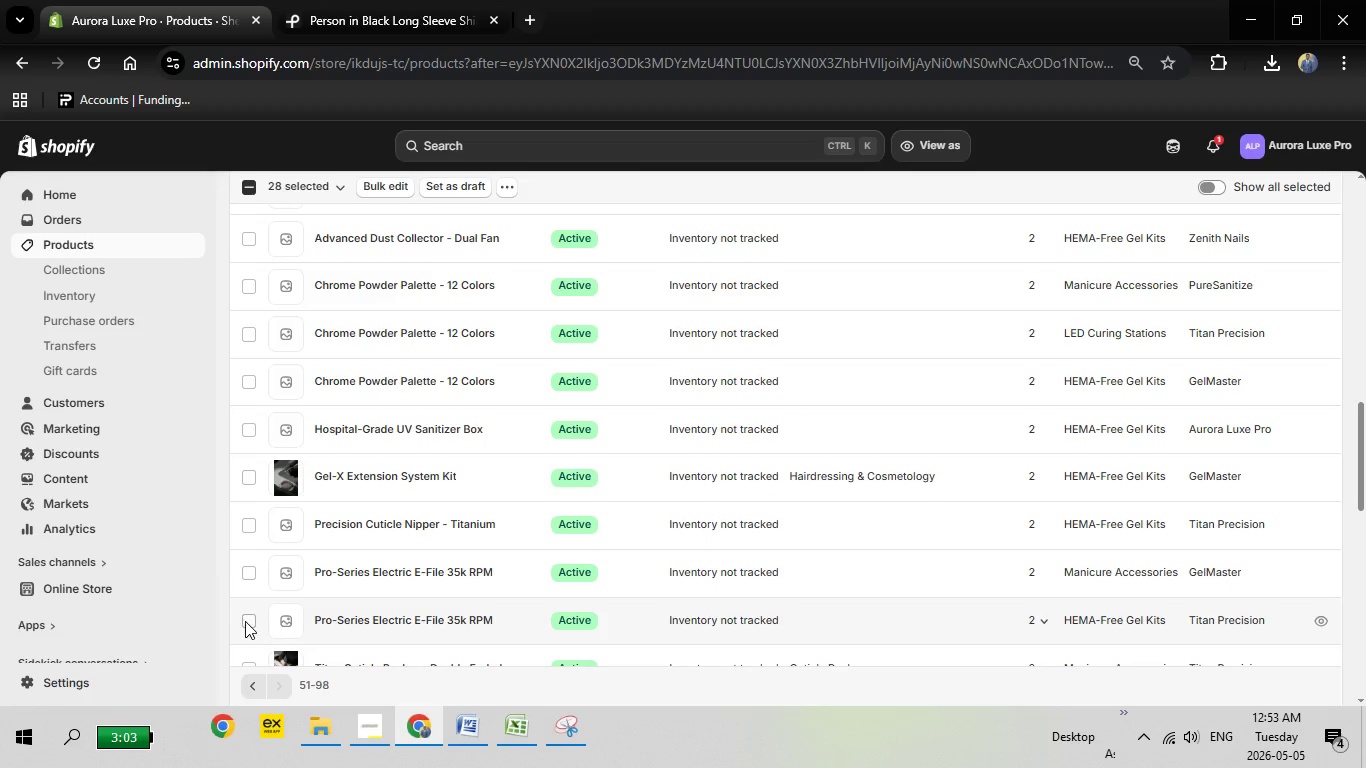 
left_click([245, 621])
 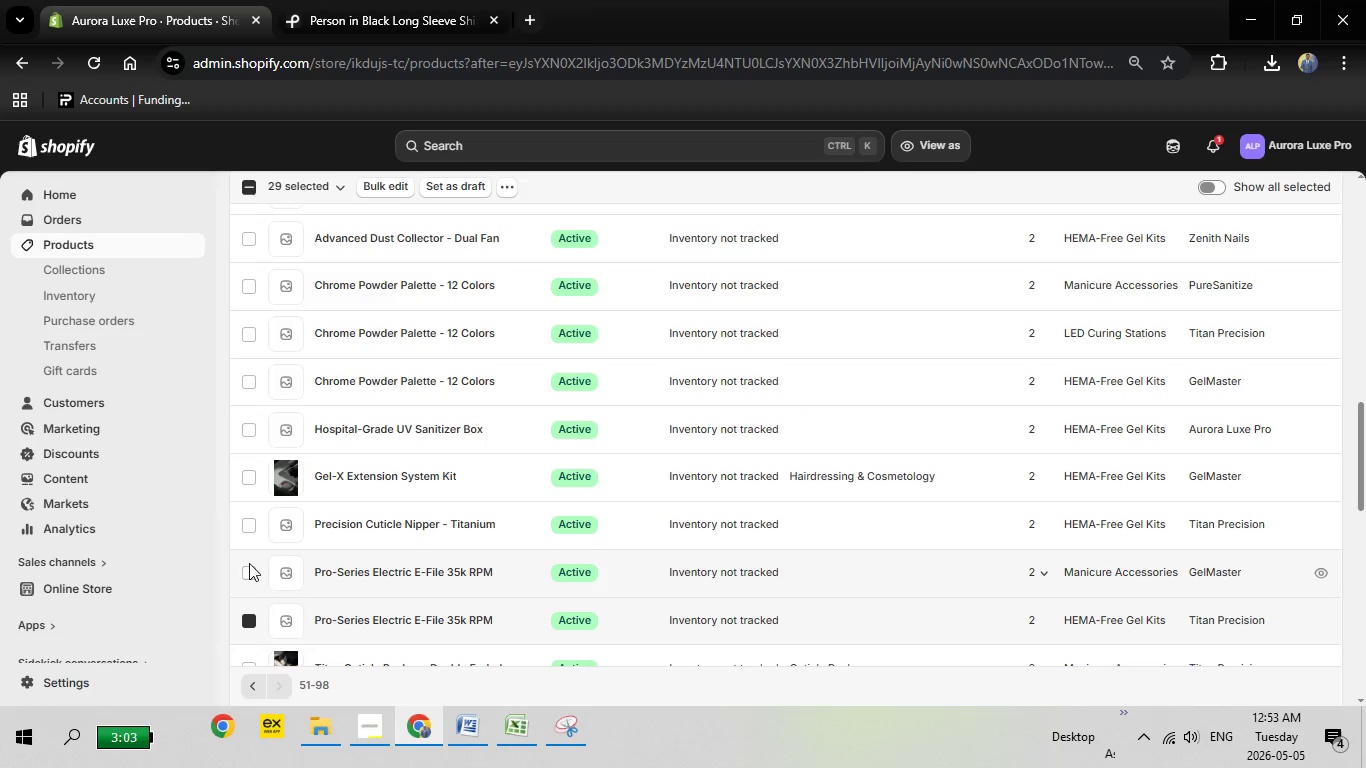 
left_click([249, 563])
 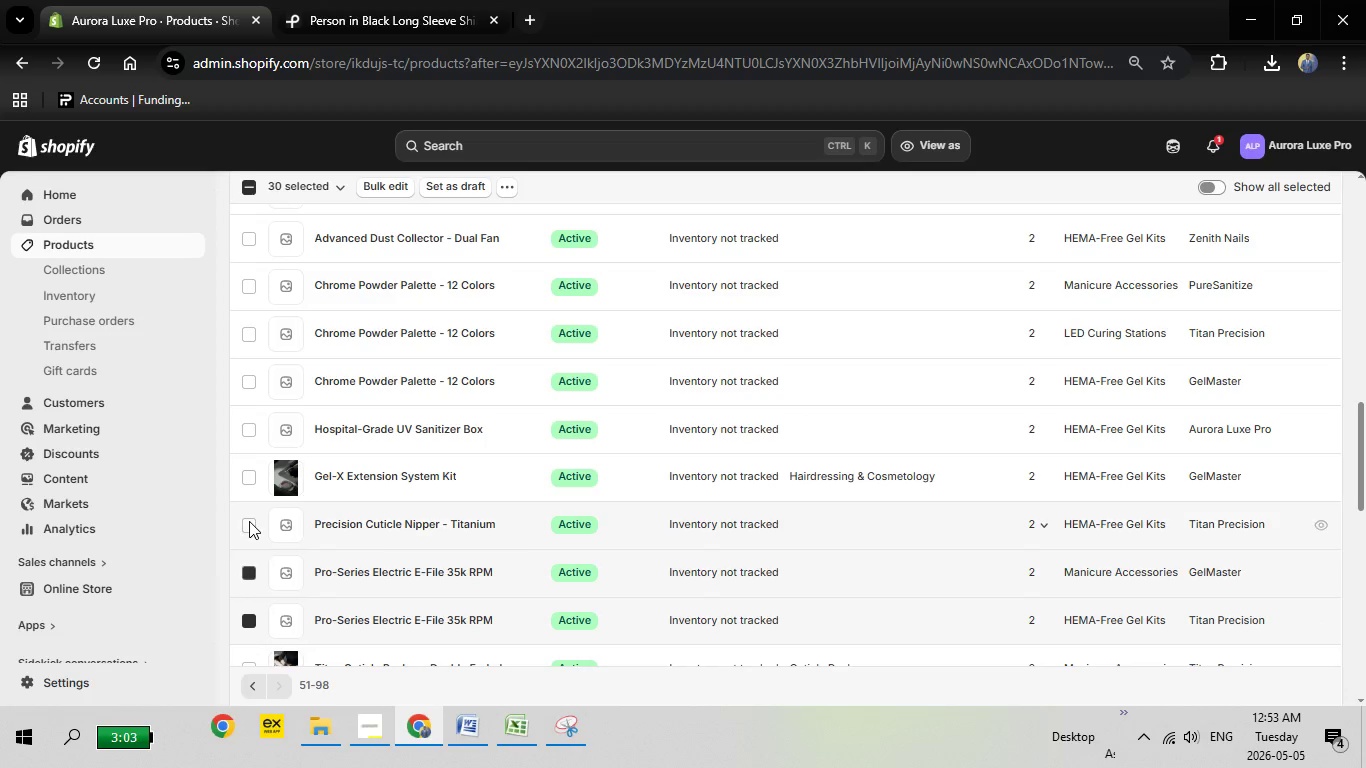 
left_click([249, 521])
 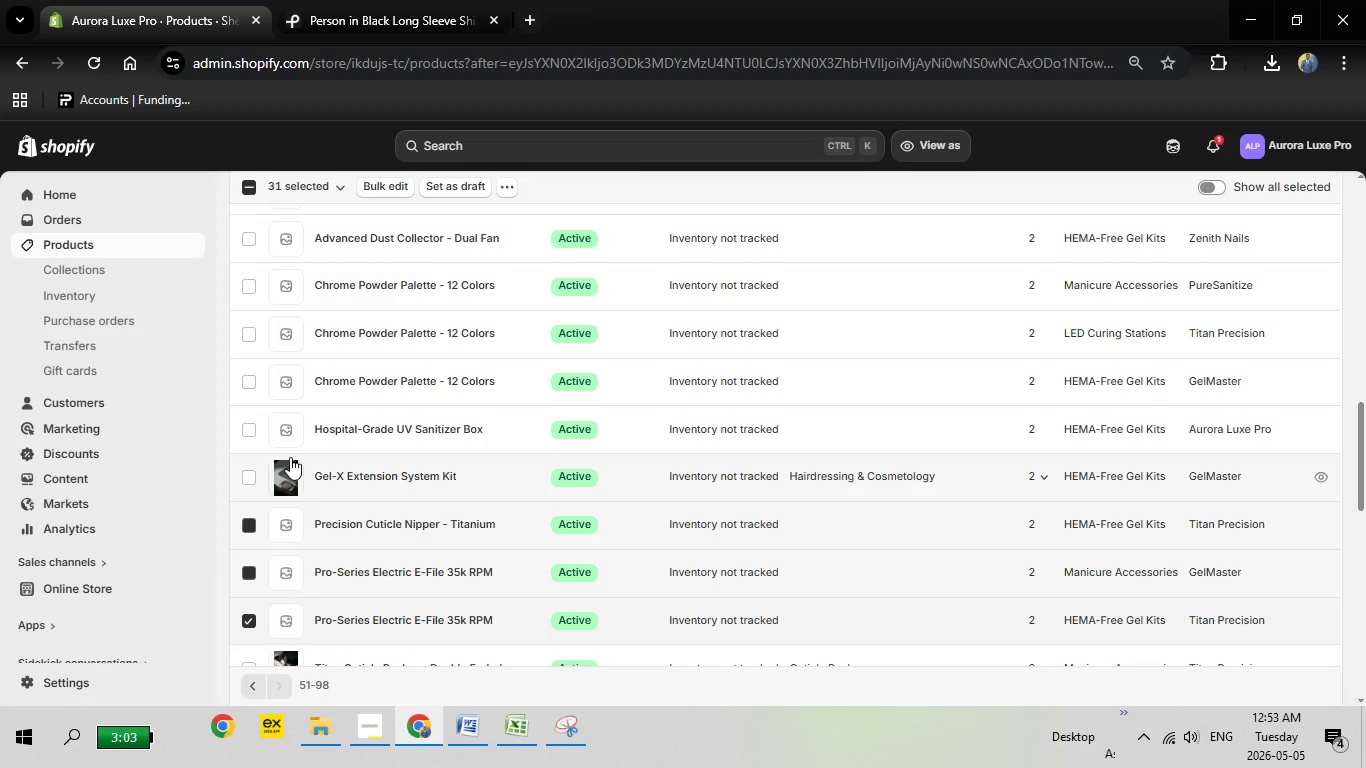 
scroll: coordinate [290, 457], scroll_direction: up, amount: 1.0
 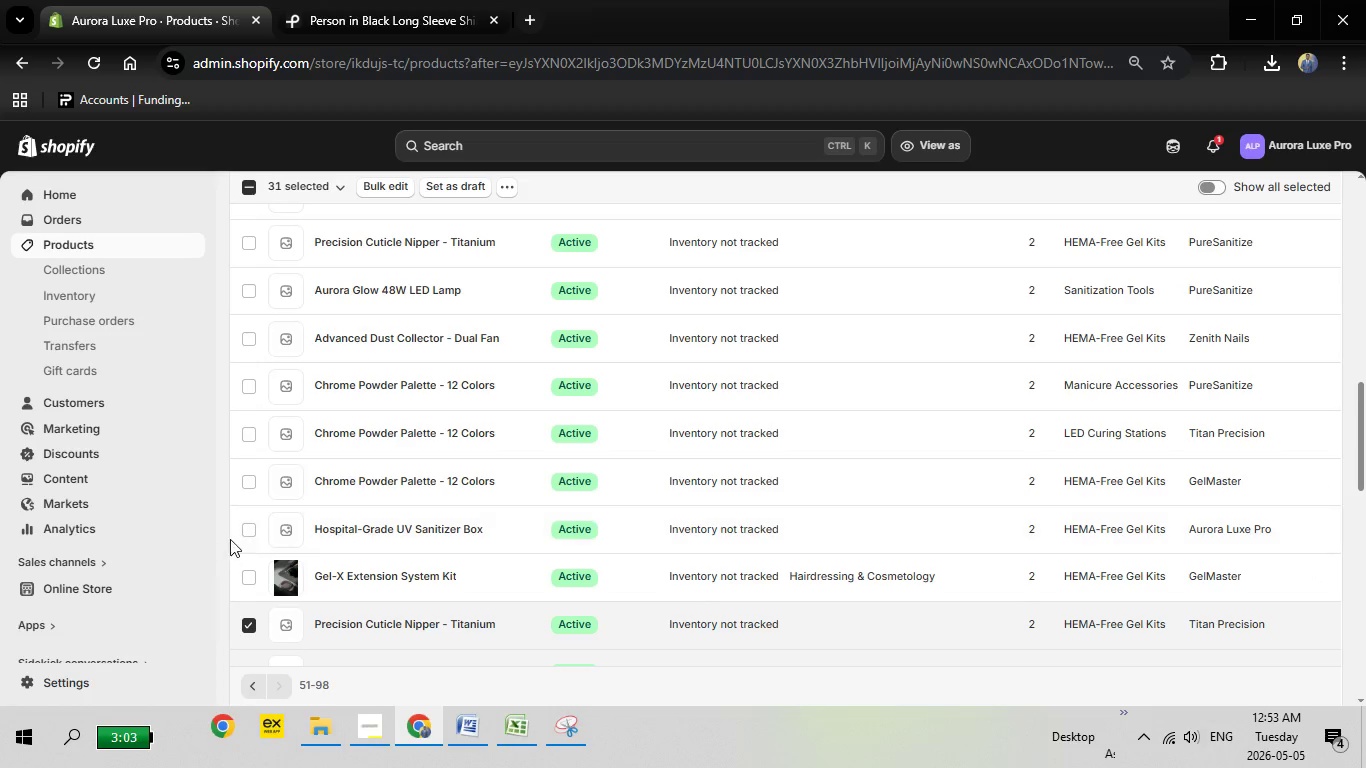 
left_click([251, 534])
 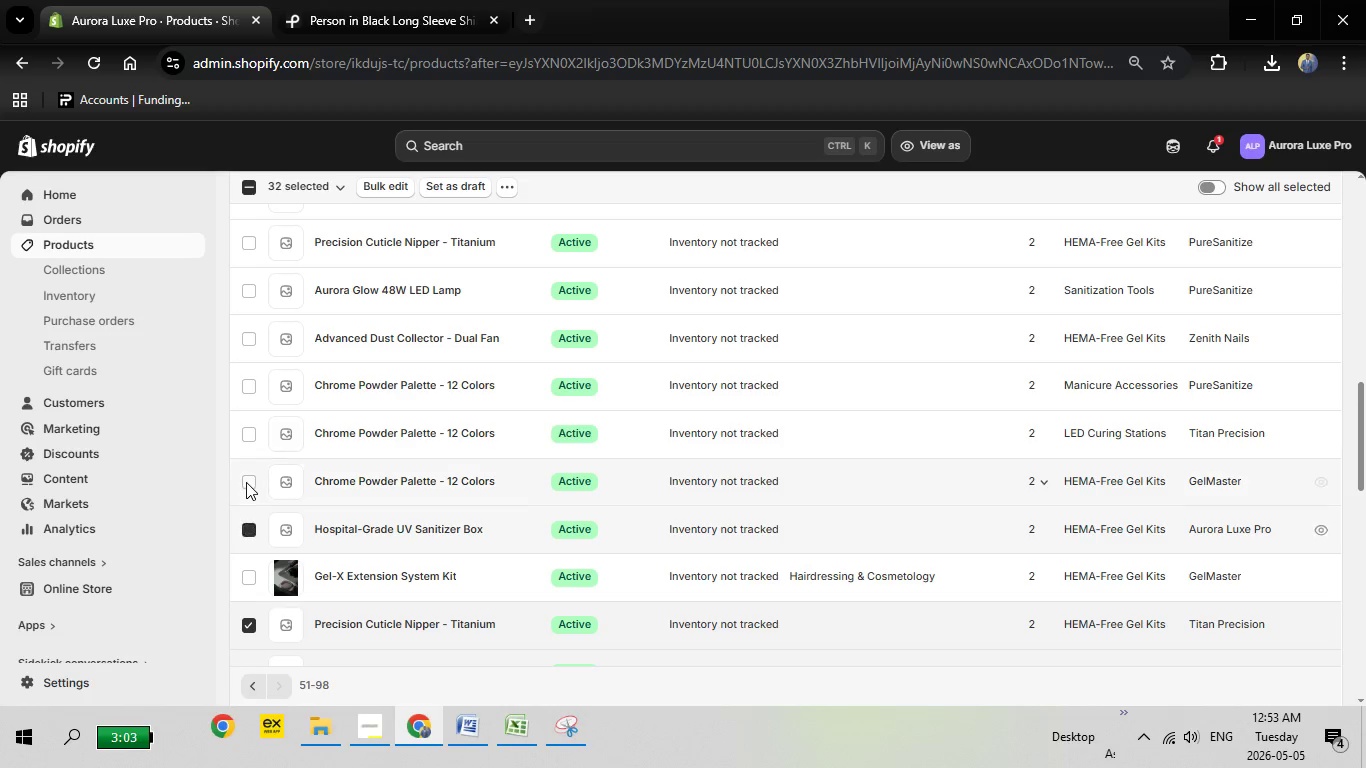 
left_click([247, 481])
 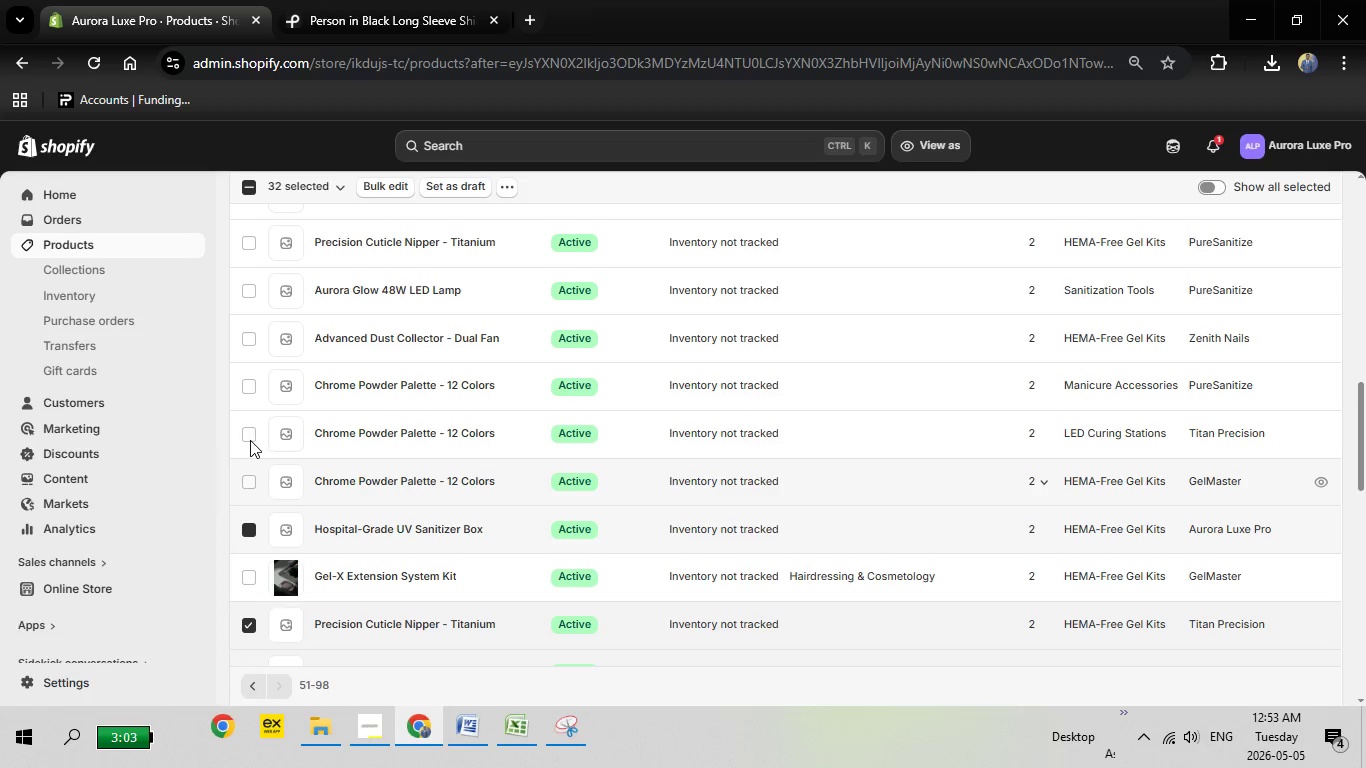 
left_click([250, 440])
 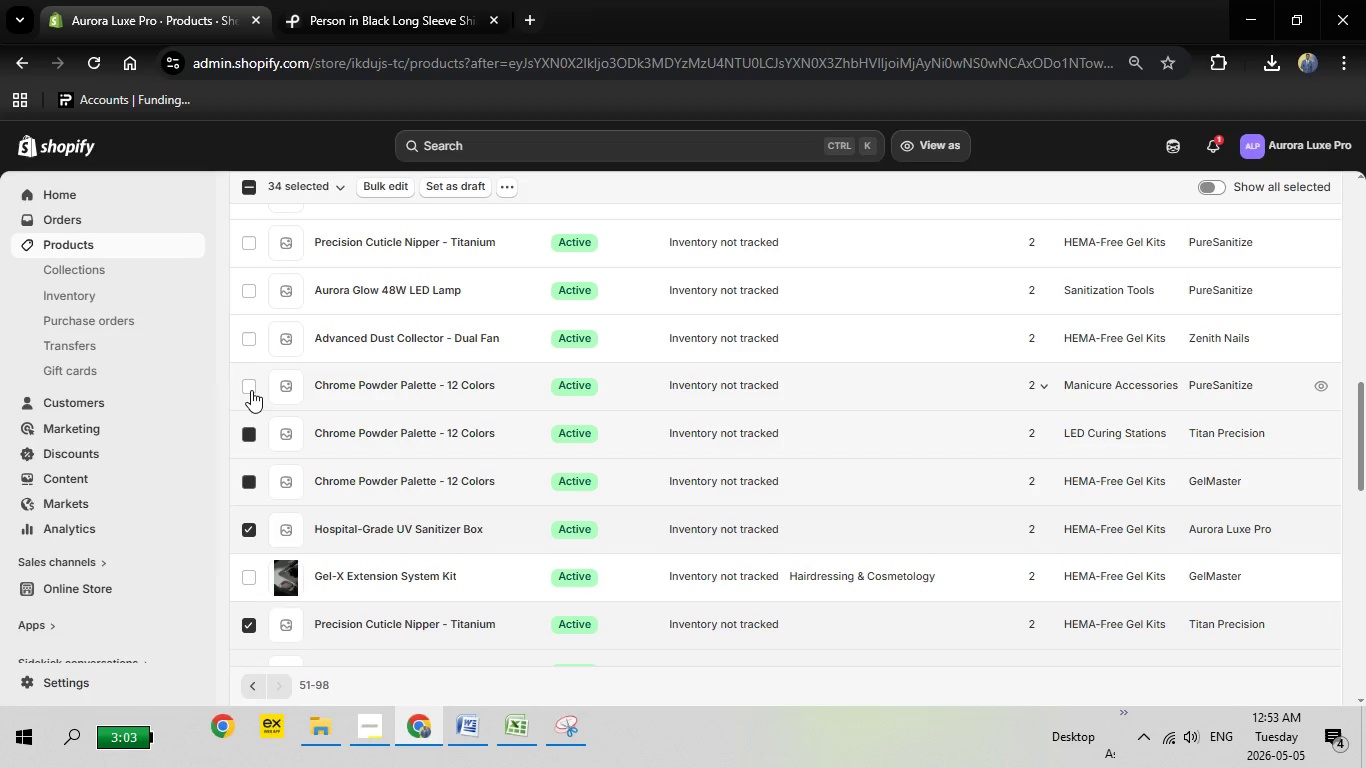 
left_click([251, 390])
 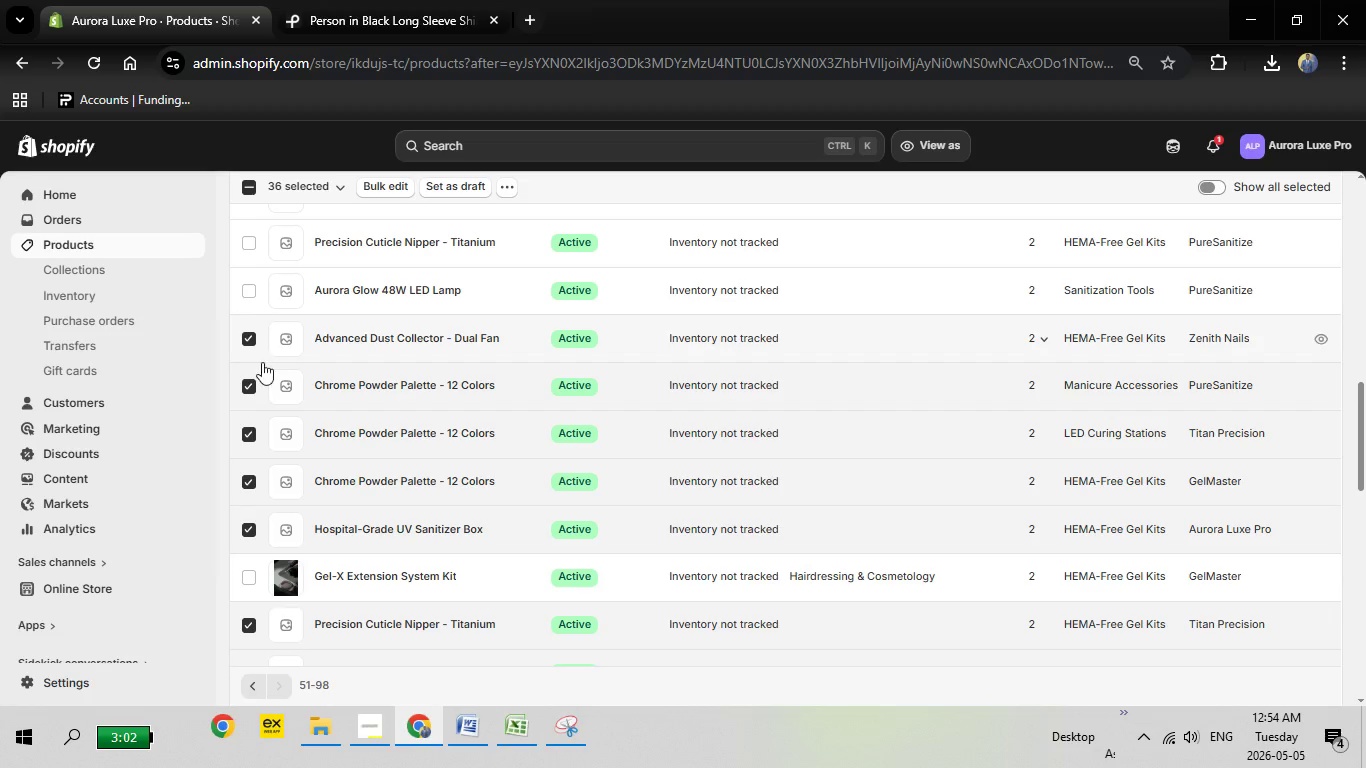 
wait(6.41)
 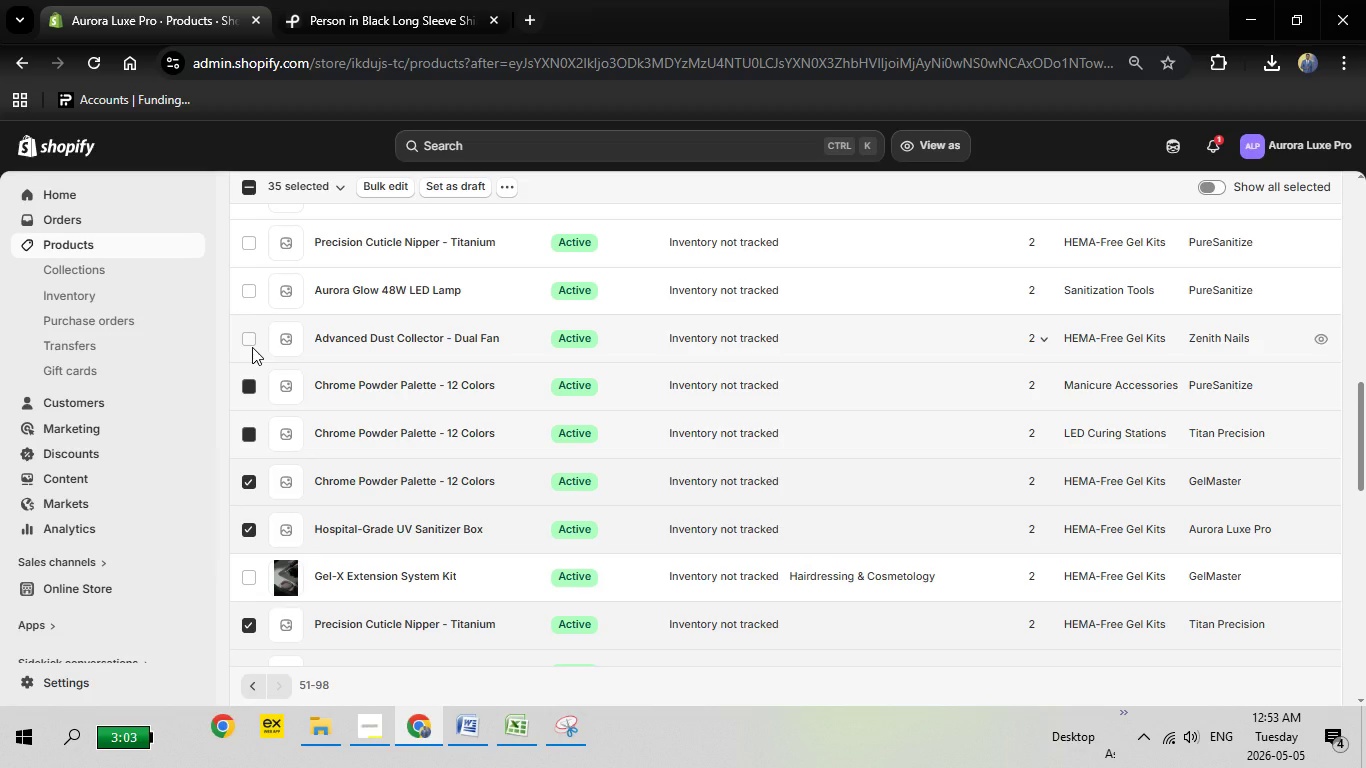 
left_click([250, 288])
 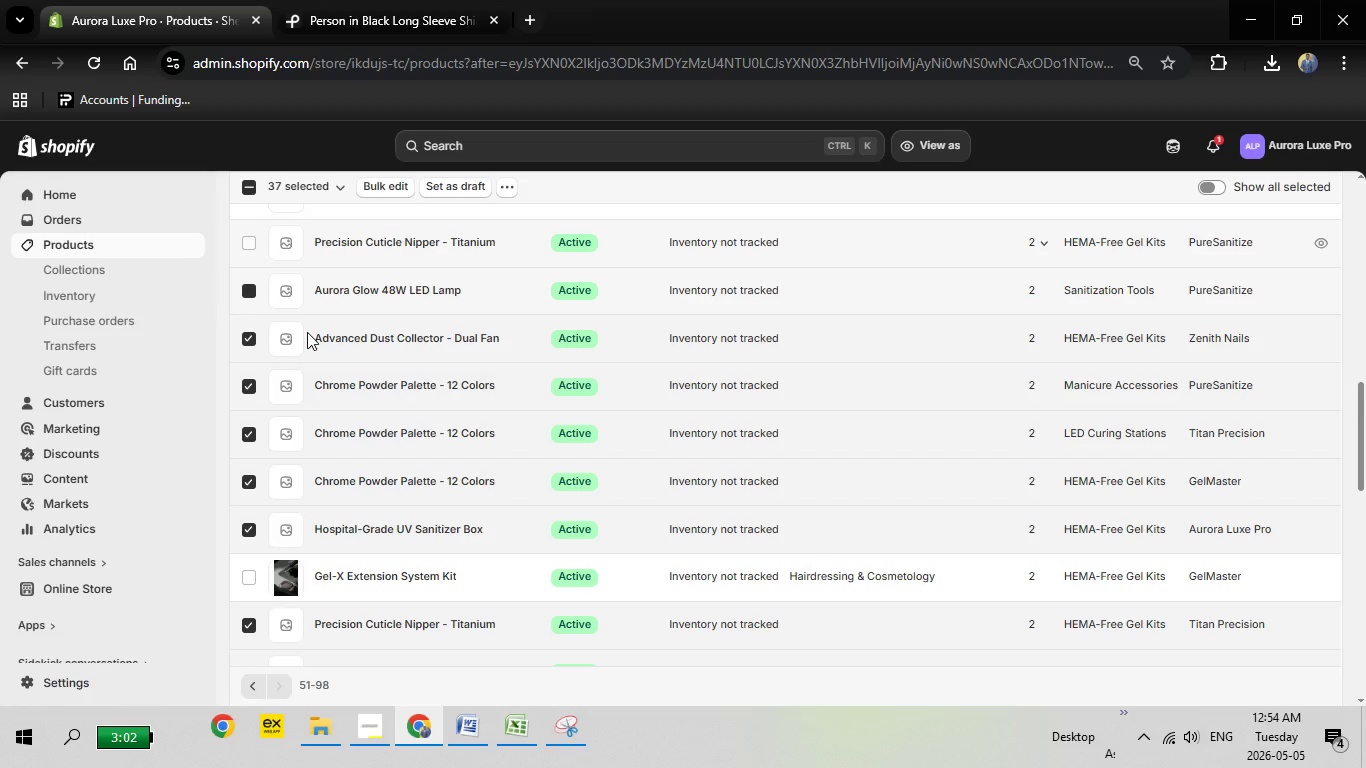 
scroll: coordinate [305, 393], scroll_direction: up, amount: 4.0
 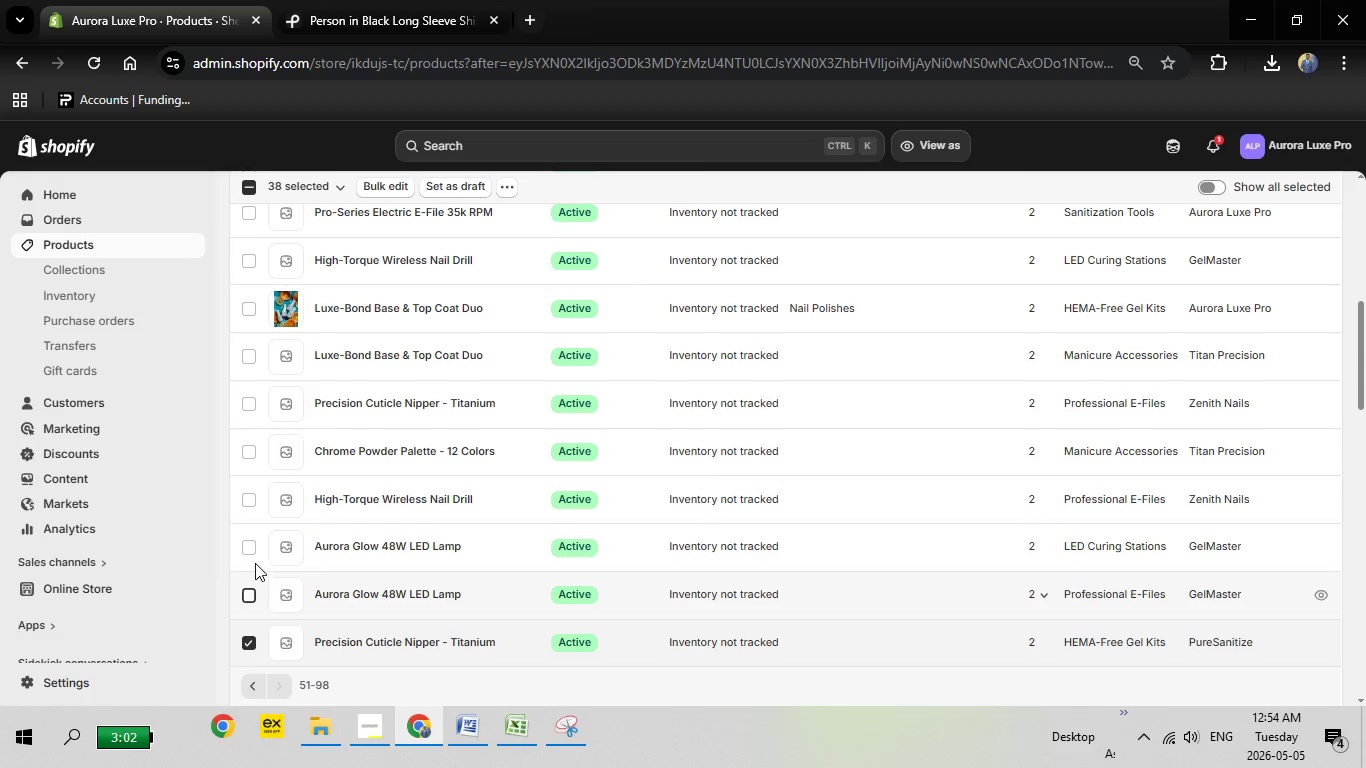 
left_click([252, 549])
 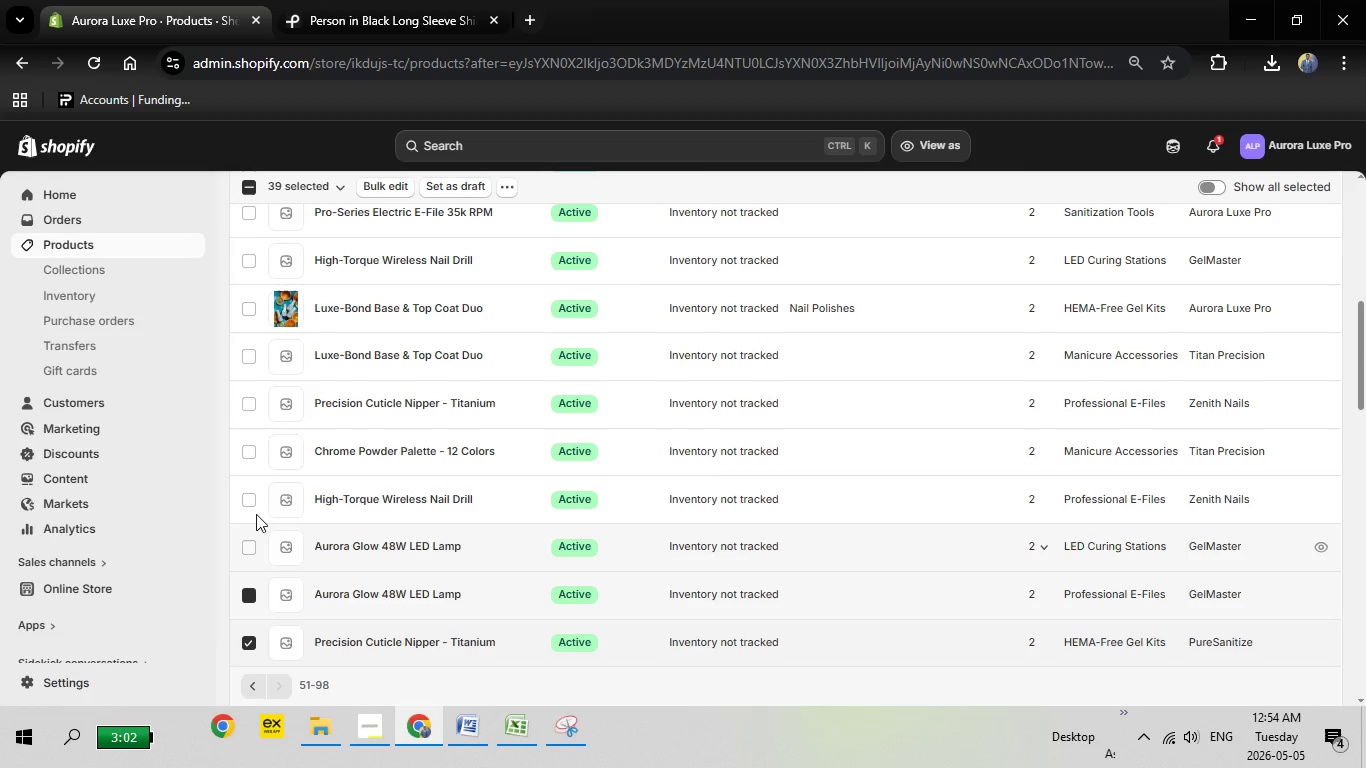 
left_click([256, 514])
 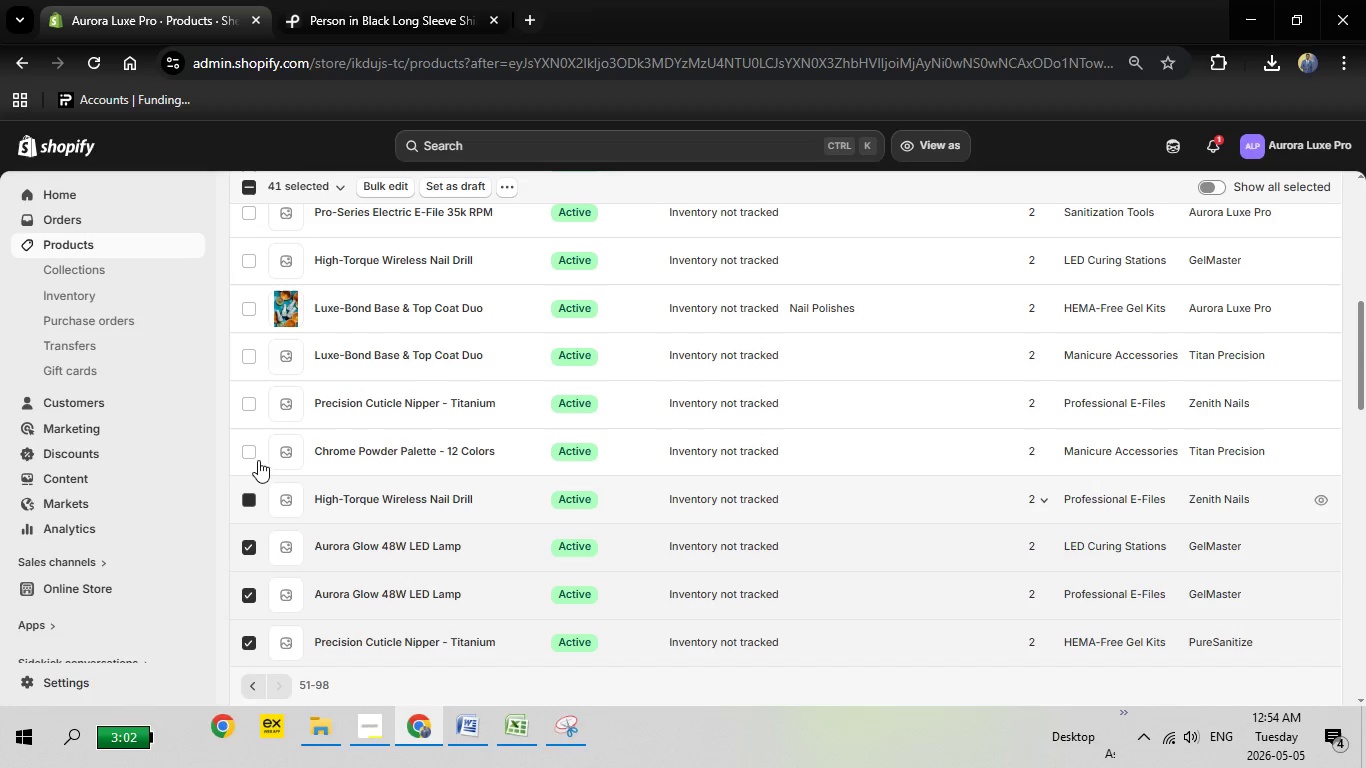 
left_click([249, 448])
 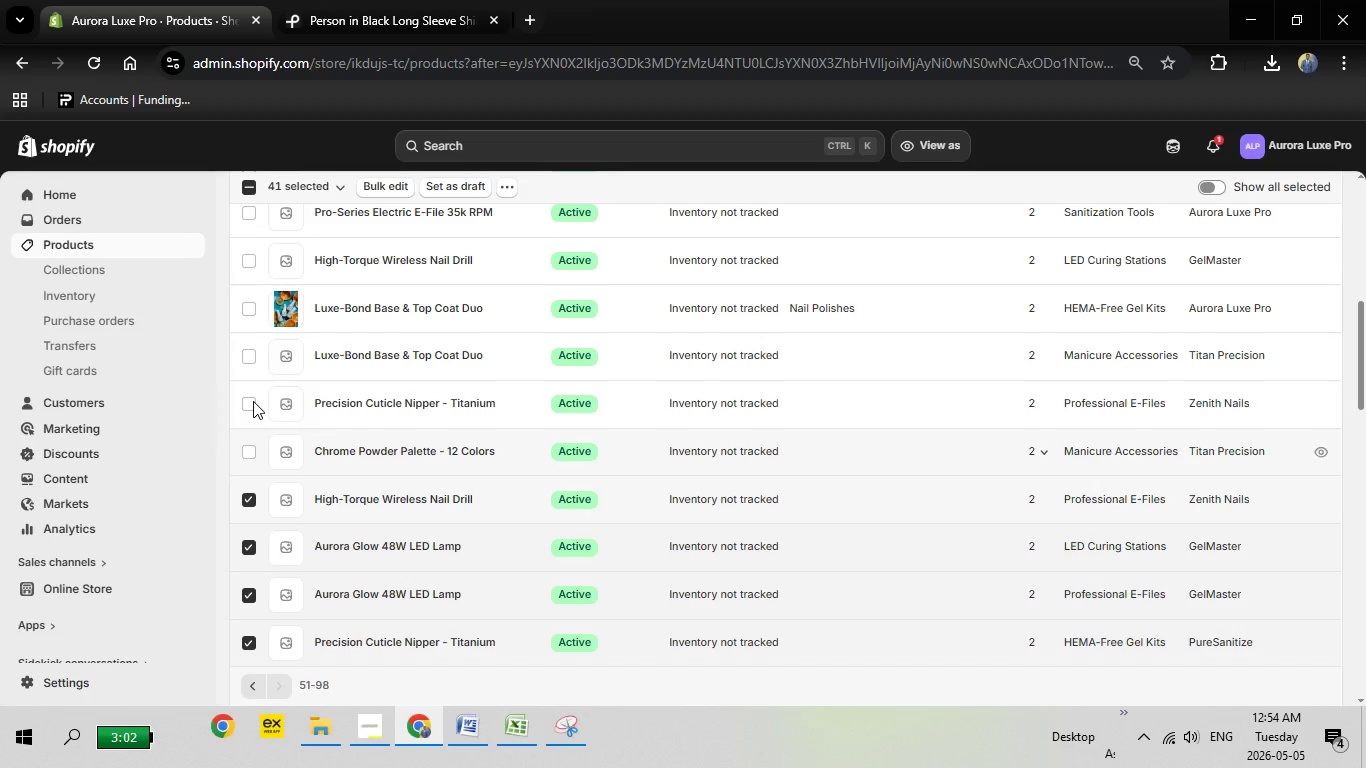 
left_click([253, 401])
 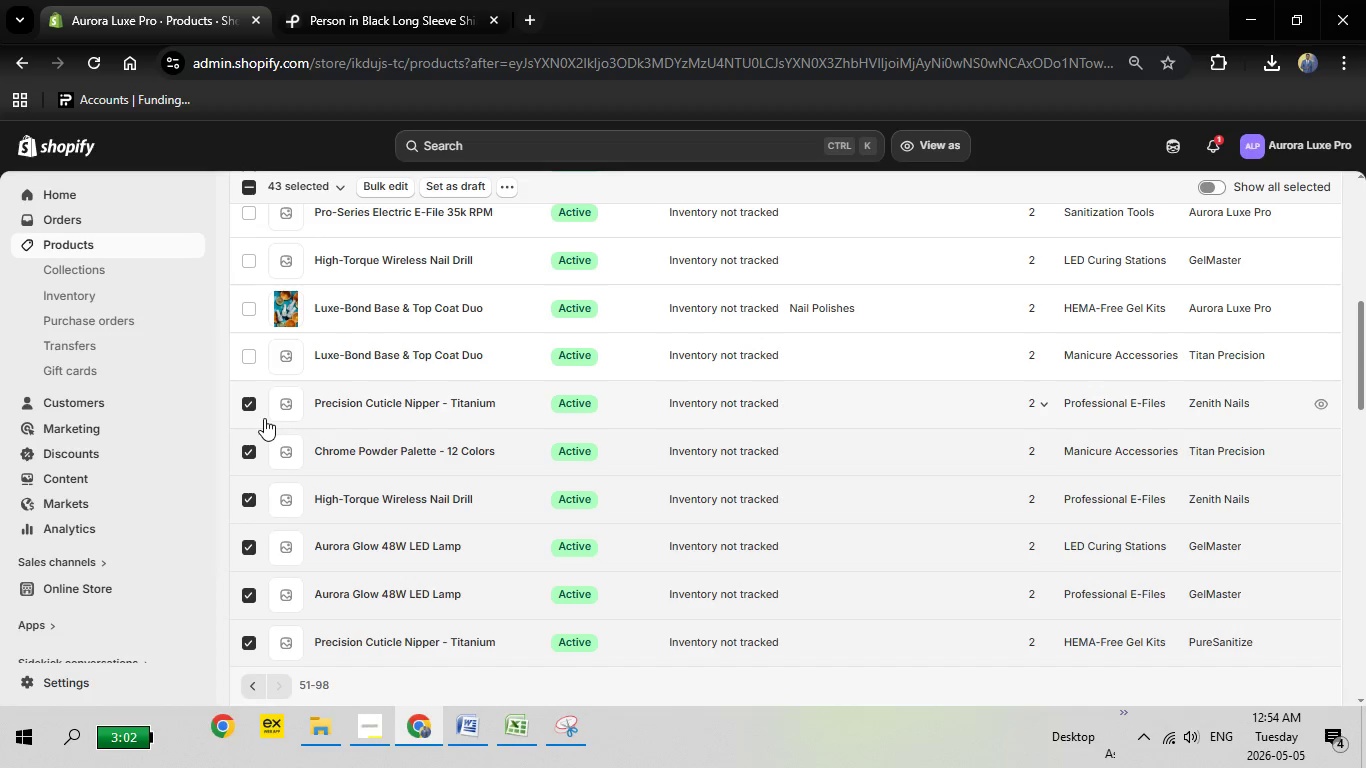 
wait(6.38)
 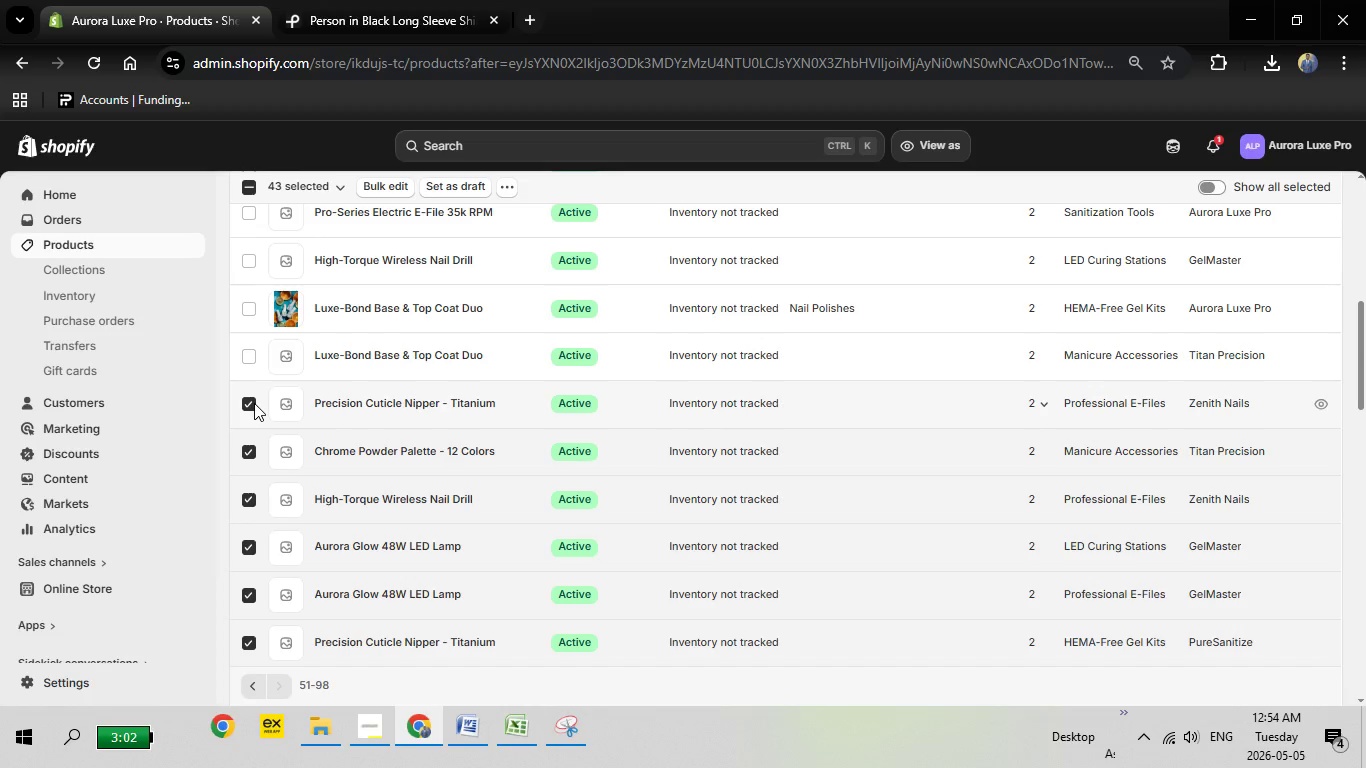 
left_click([251, 367])
 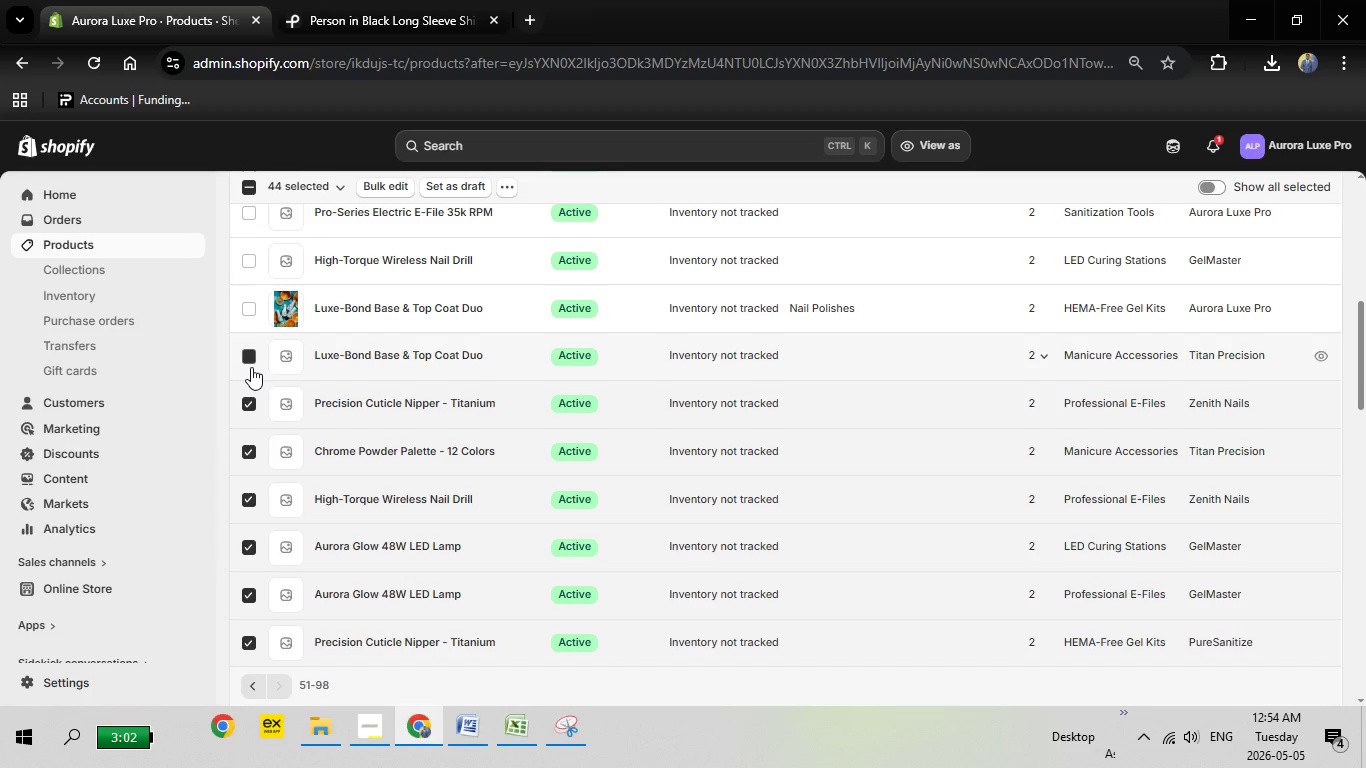 
scroll: coordinate [251, 367], scroll_direction: up, amount: 2.0
 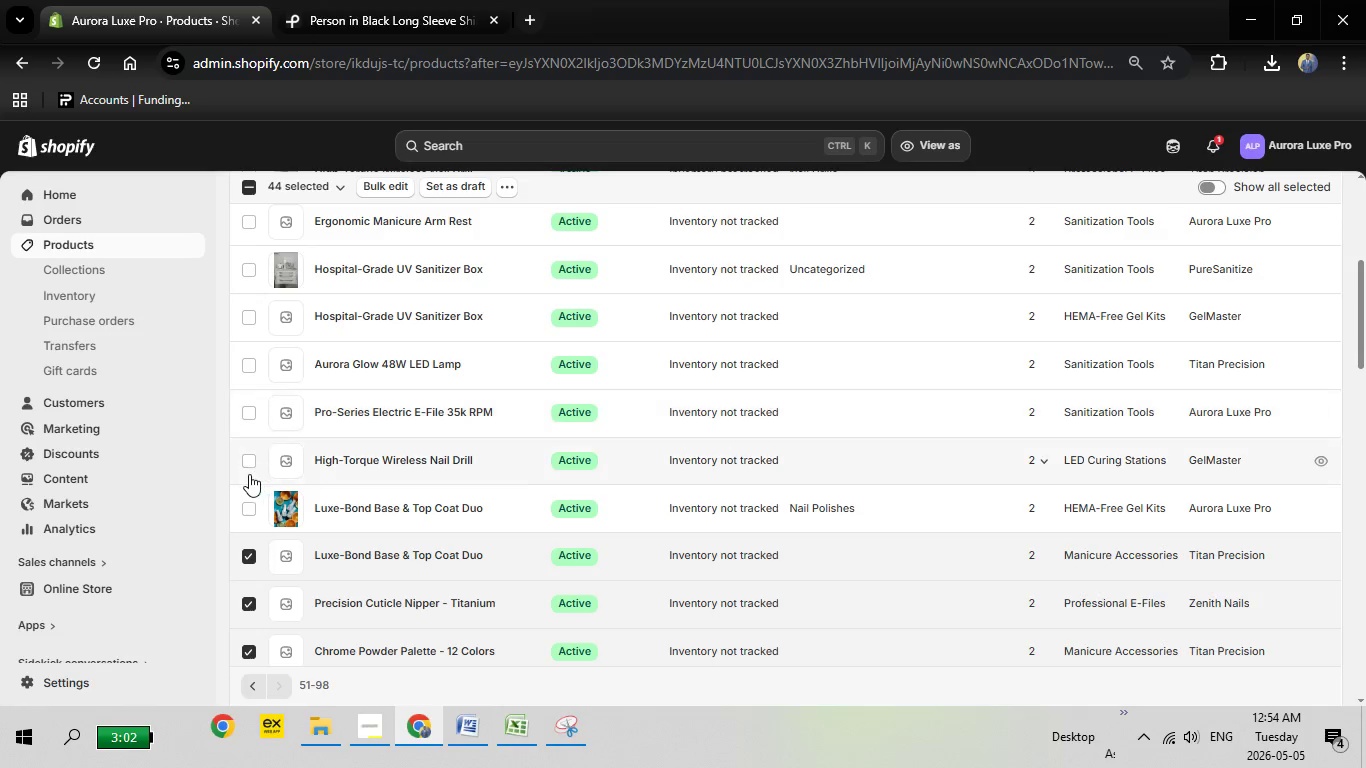 
left_click([249, 466])
 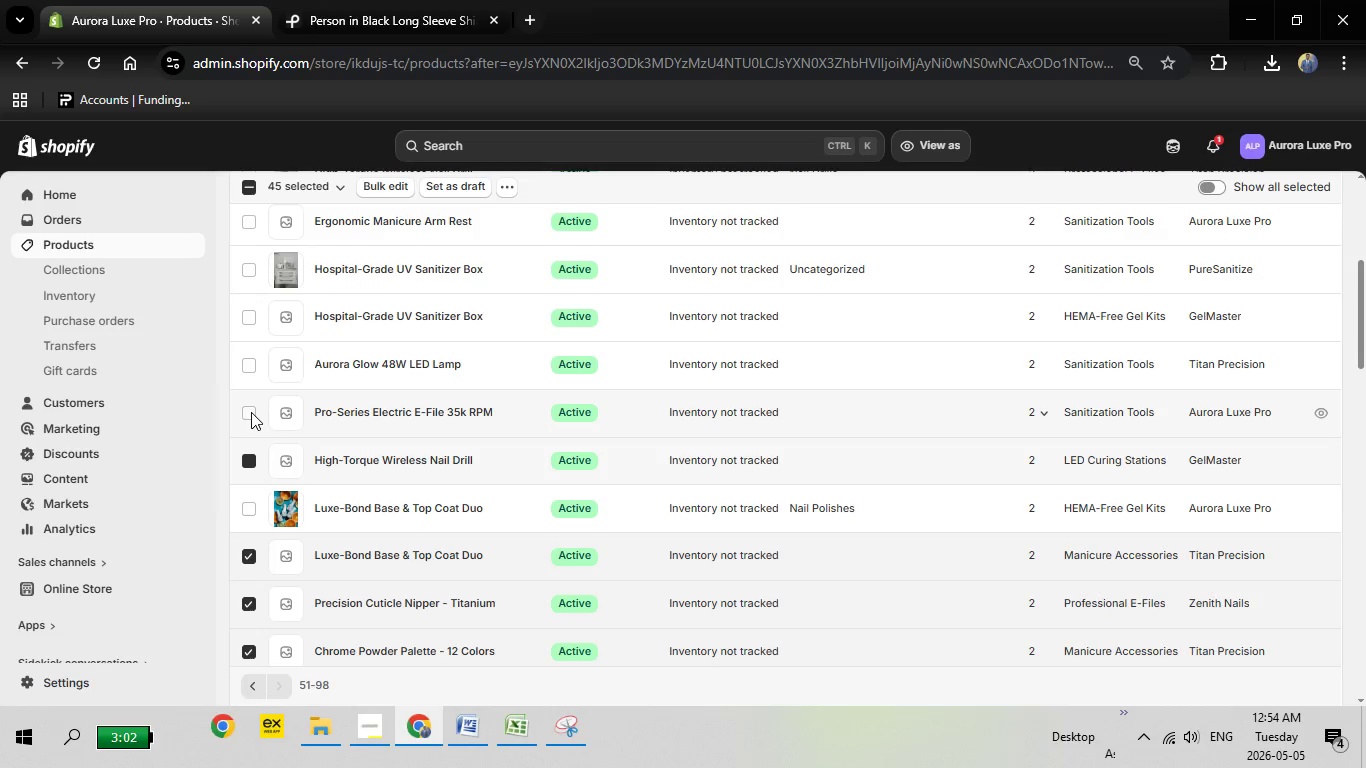 
left_click([251, 412])
 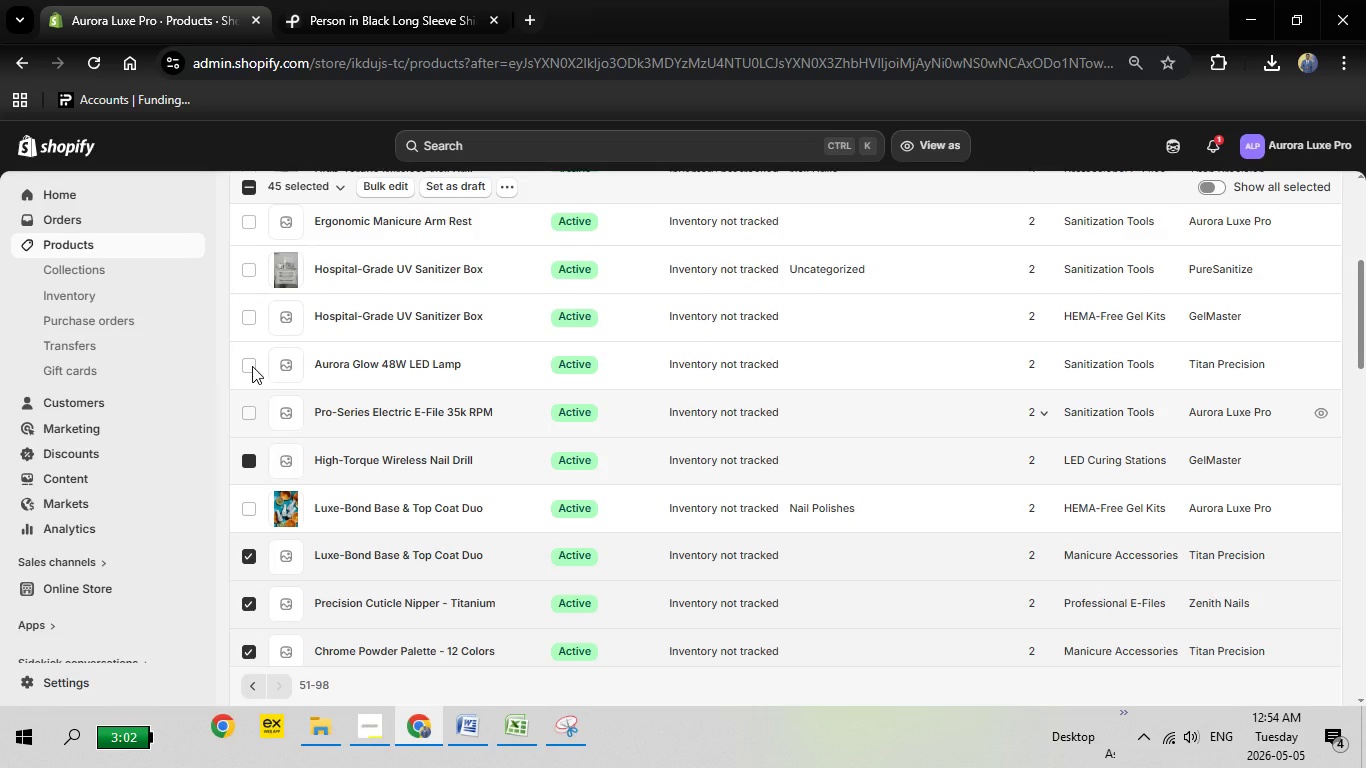 
left_click([252, 366])
 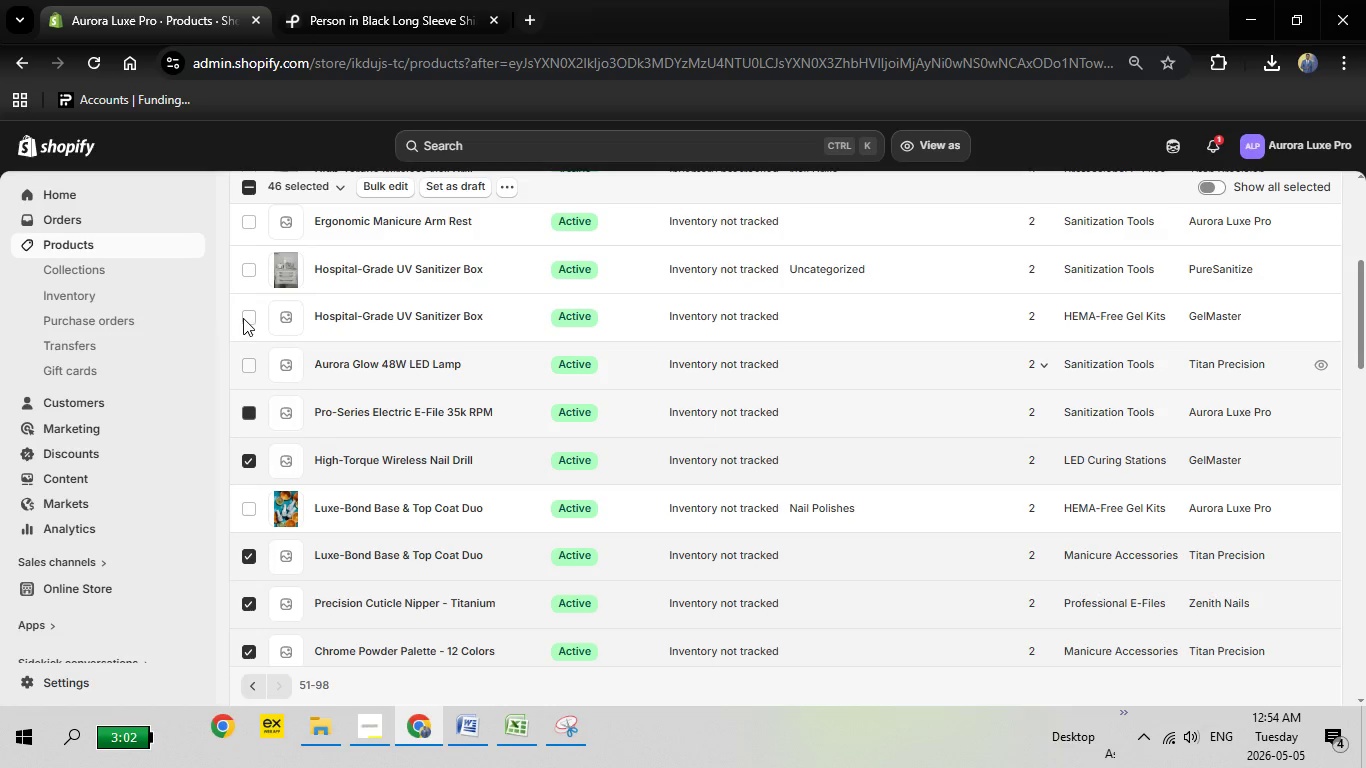 
left_click([243, 318])
 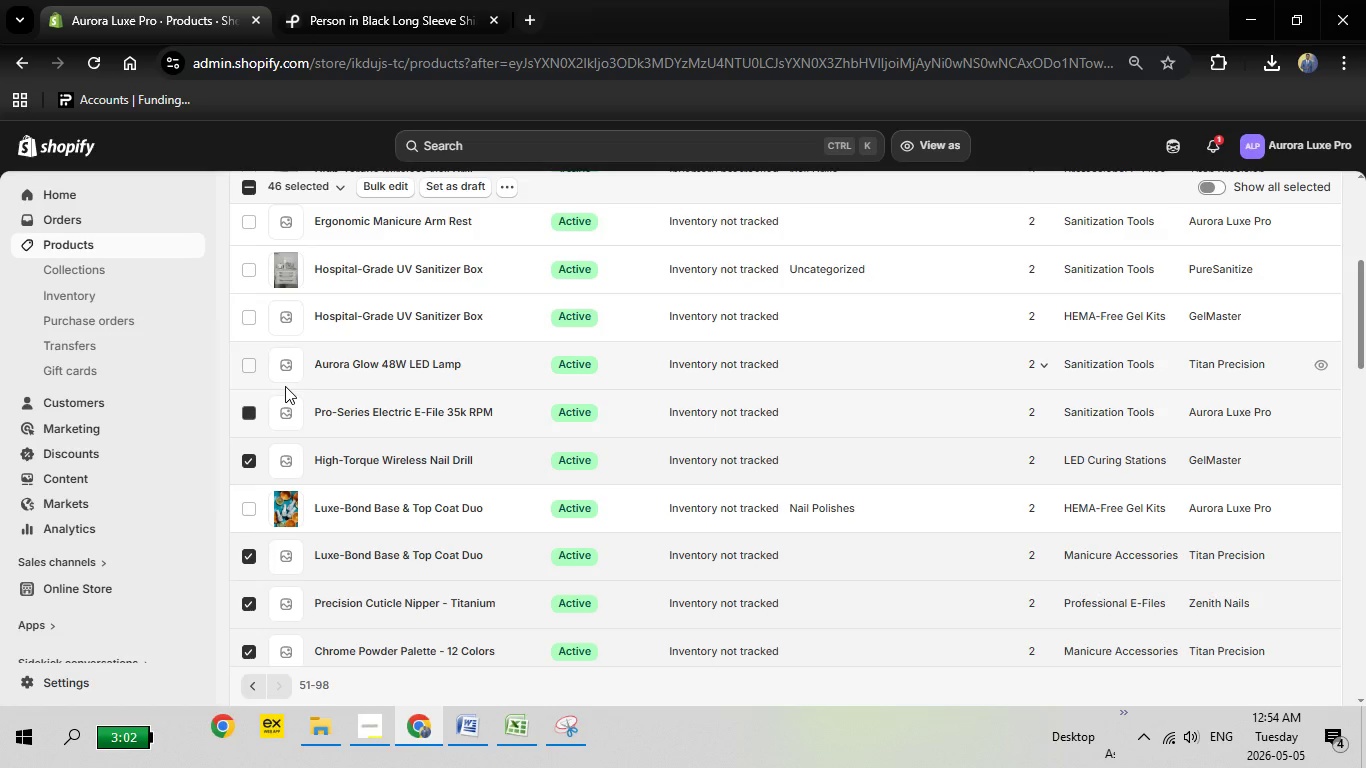 
scroll: coordinate [285, 386], scroll_direction: up, amount: 5.0
 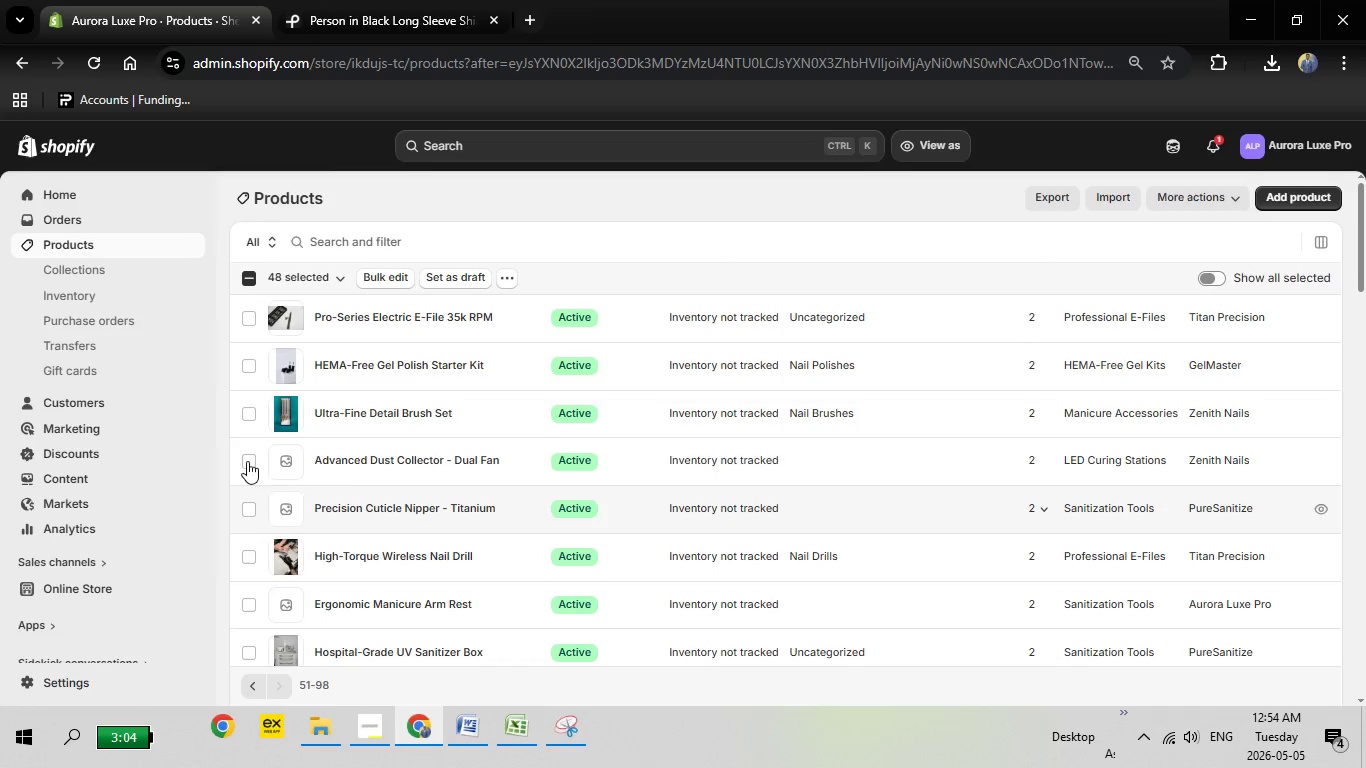 
left_click([247, 461])
 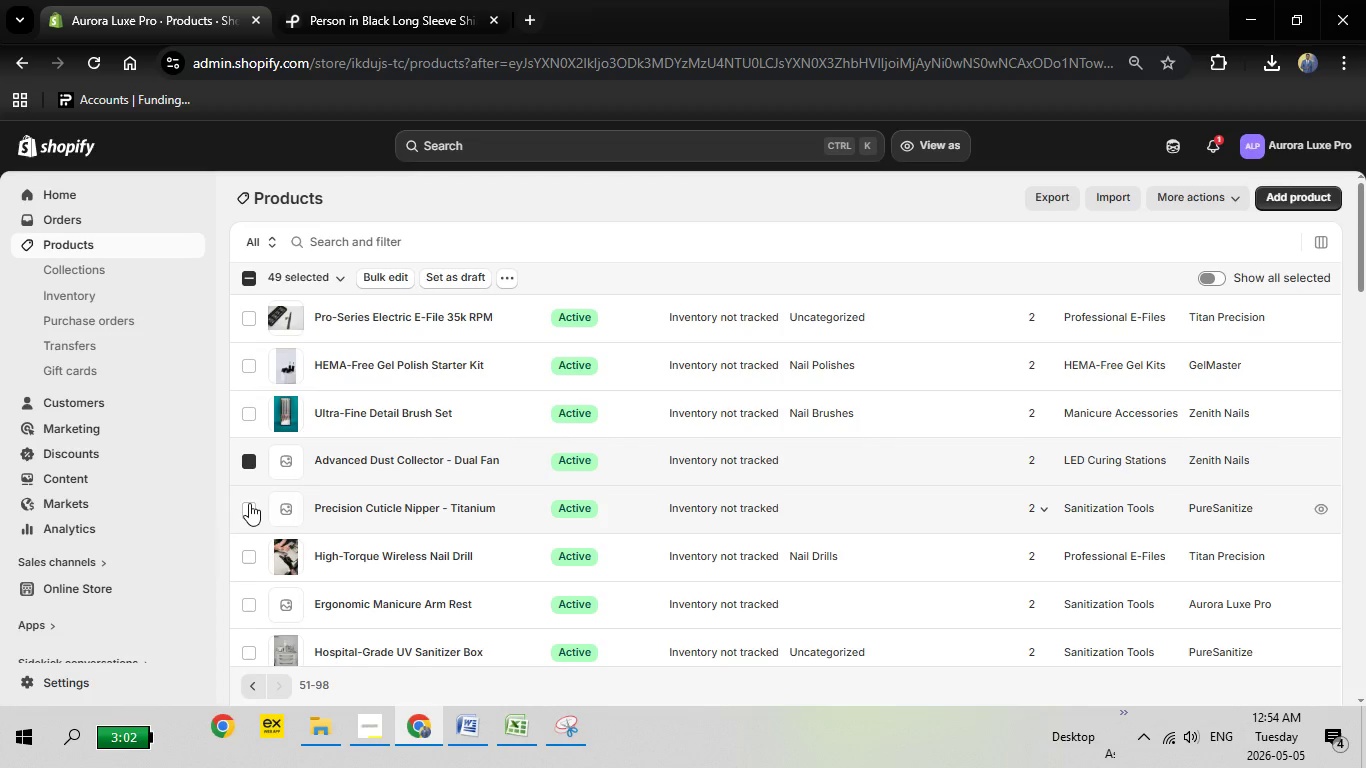 
left_click([249, 503])
 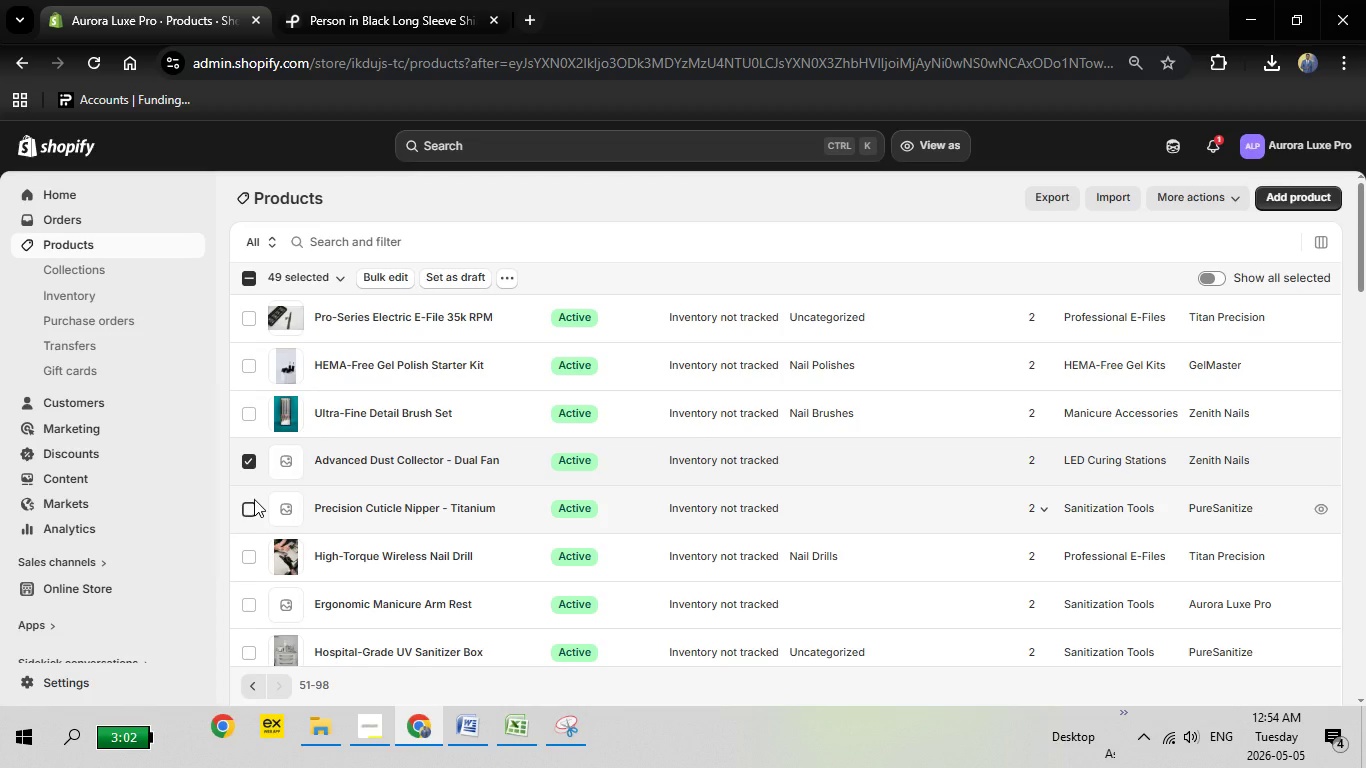 
scroll: coordinate [254, 499], scroll_direction: down, amount: 2.0
 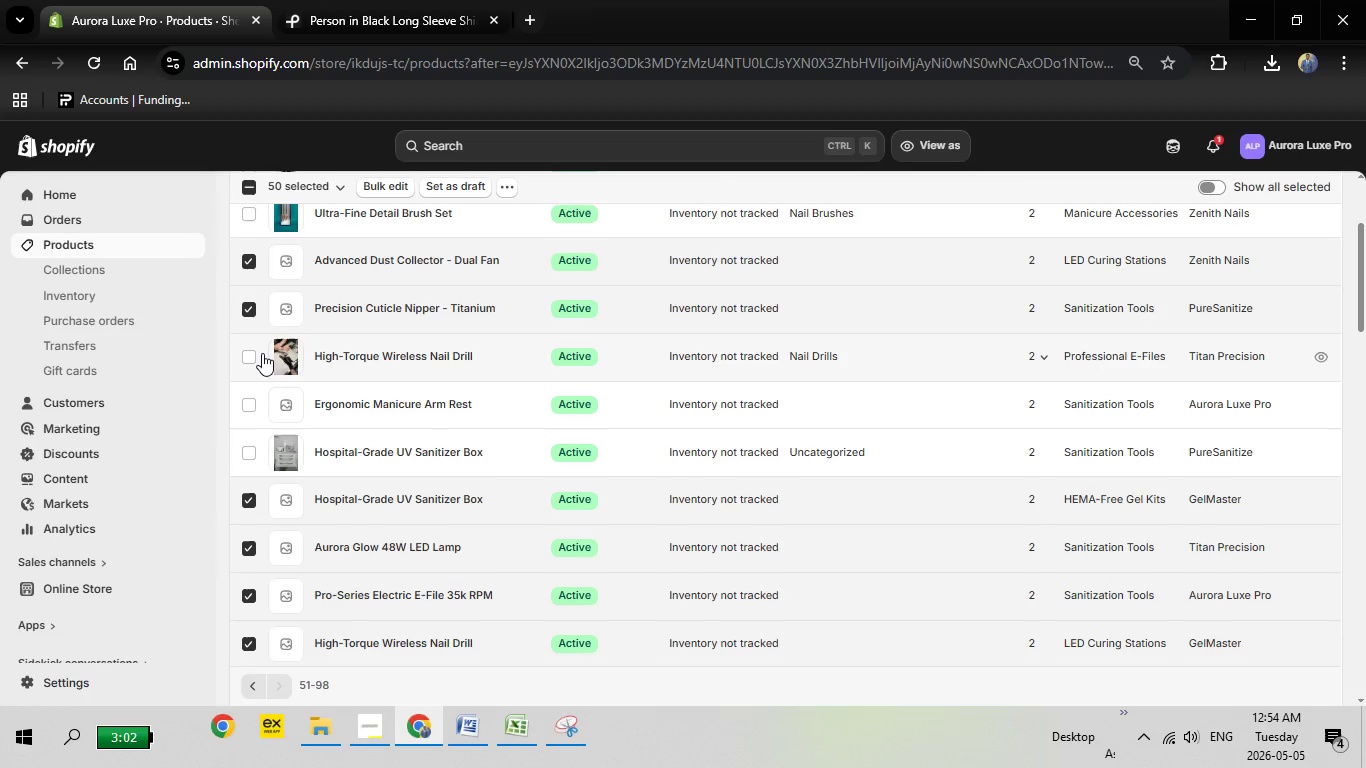 
left_click([238, 363])
 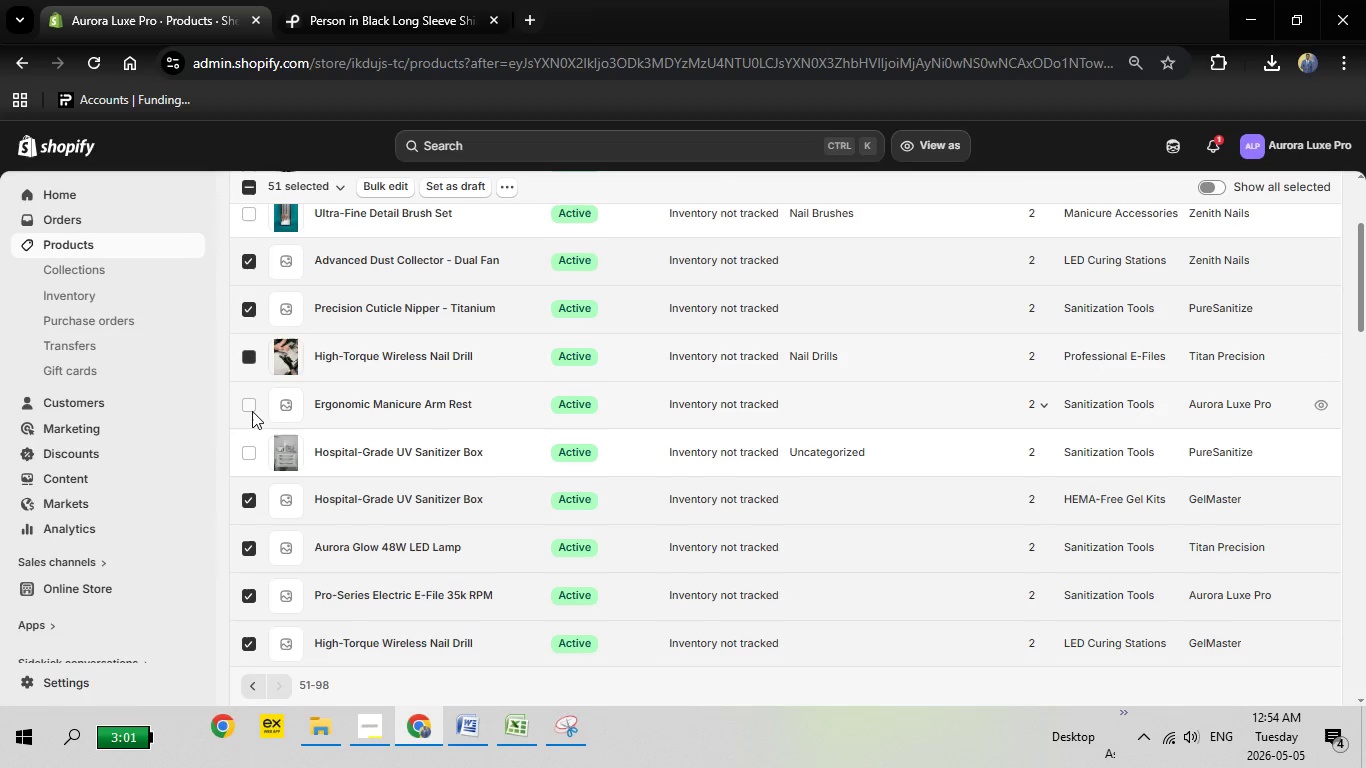 
left_click([251, 407])
 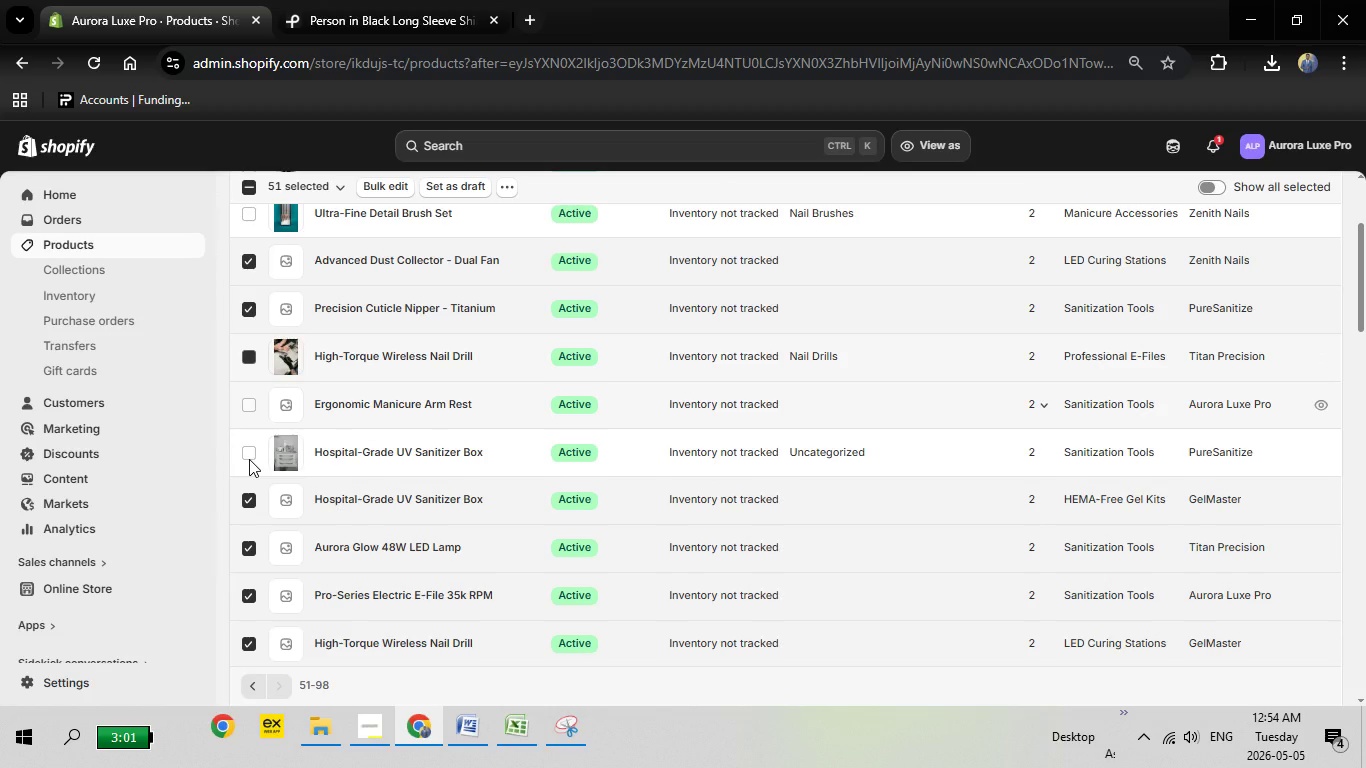 
left_click([249, 459])
 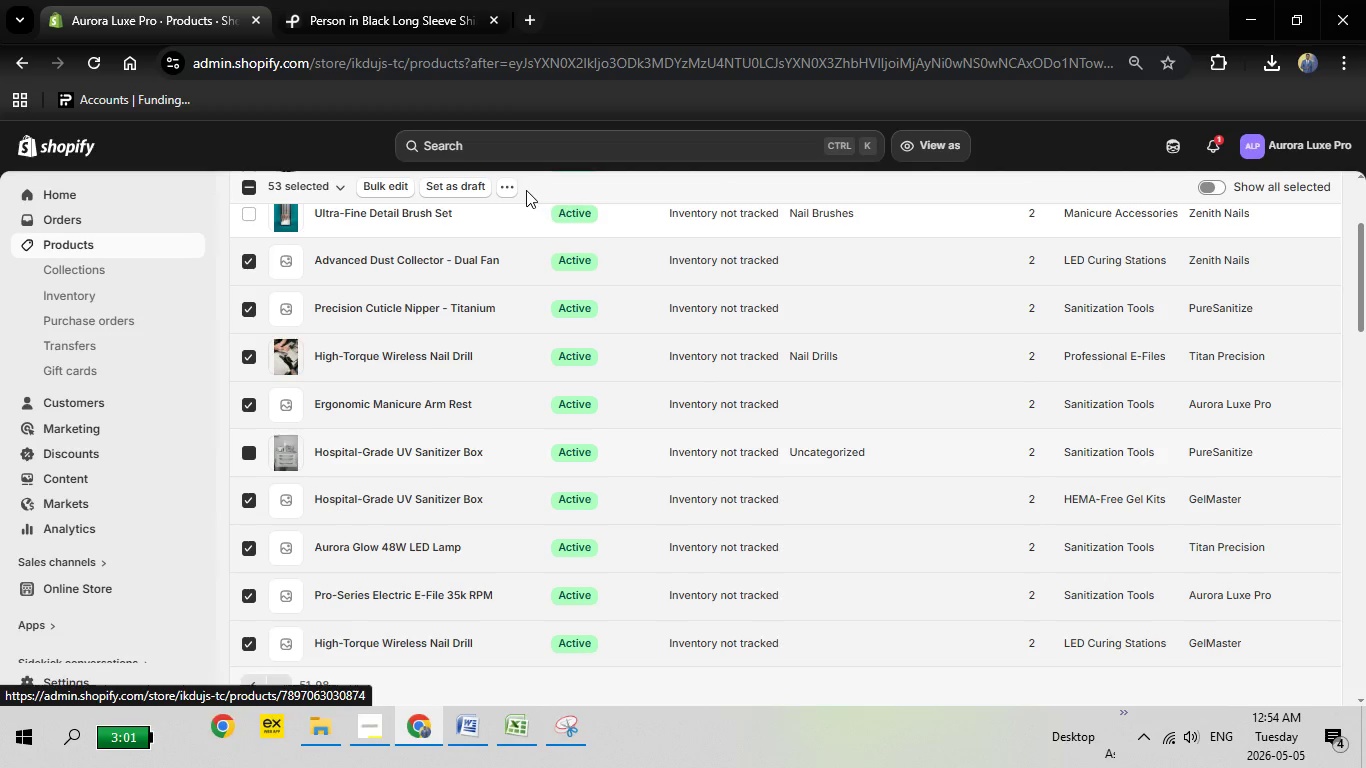 
left_click([514, 189])
 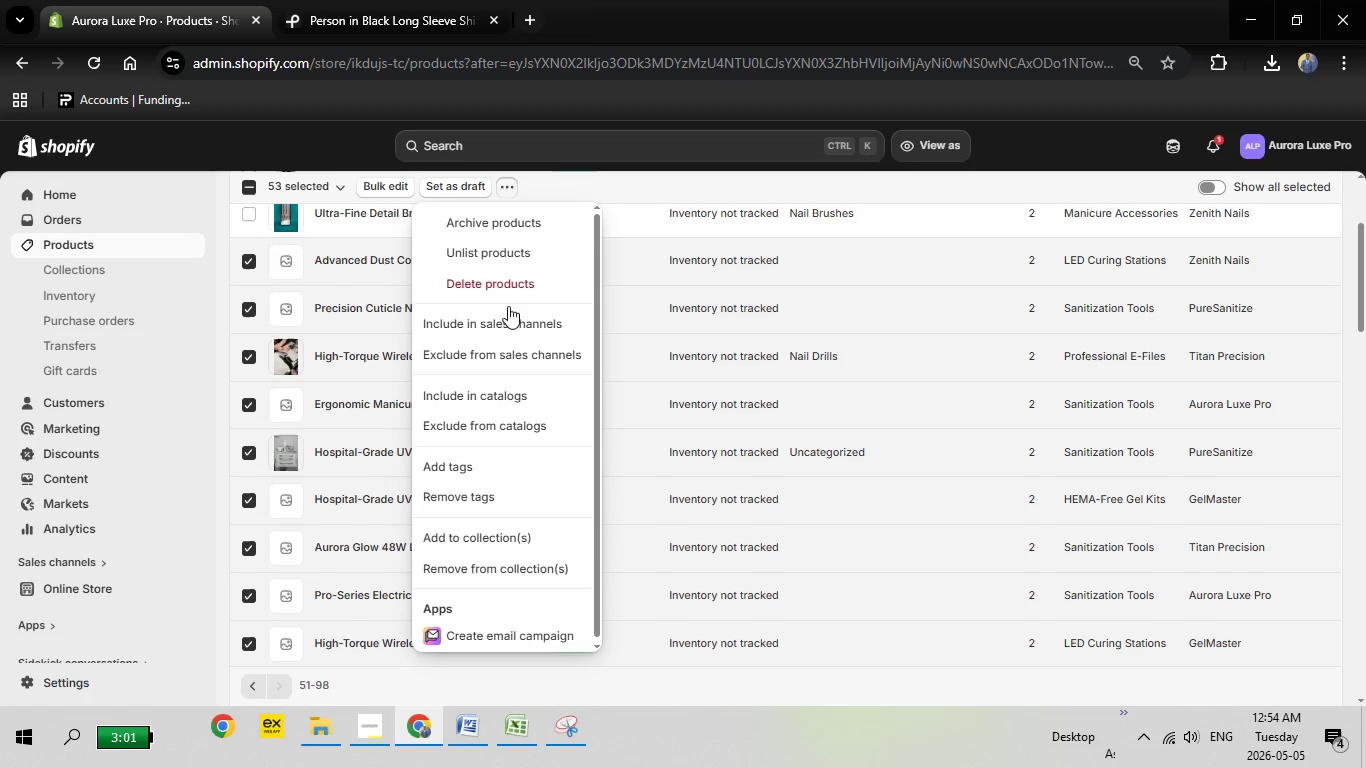 
left_click([510, 280])
 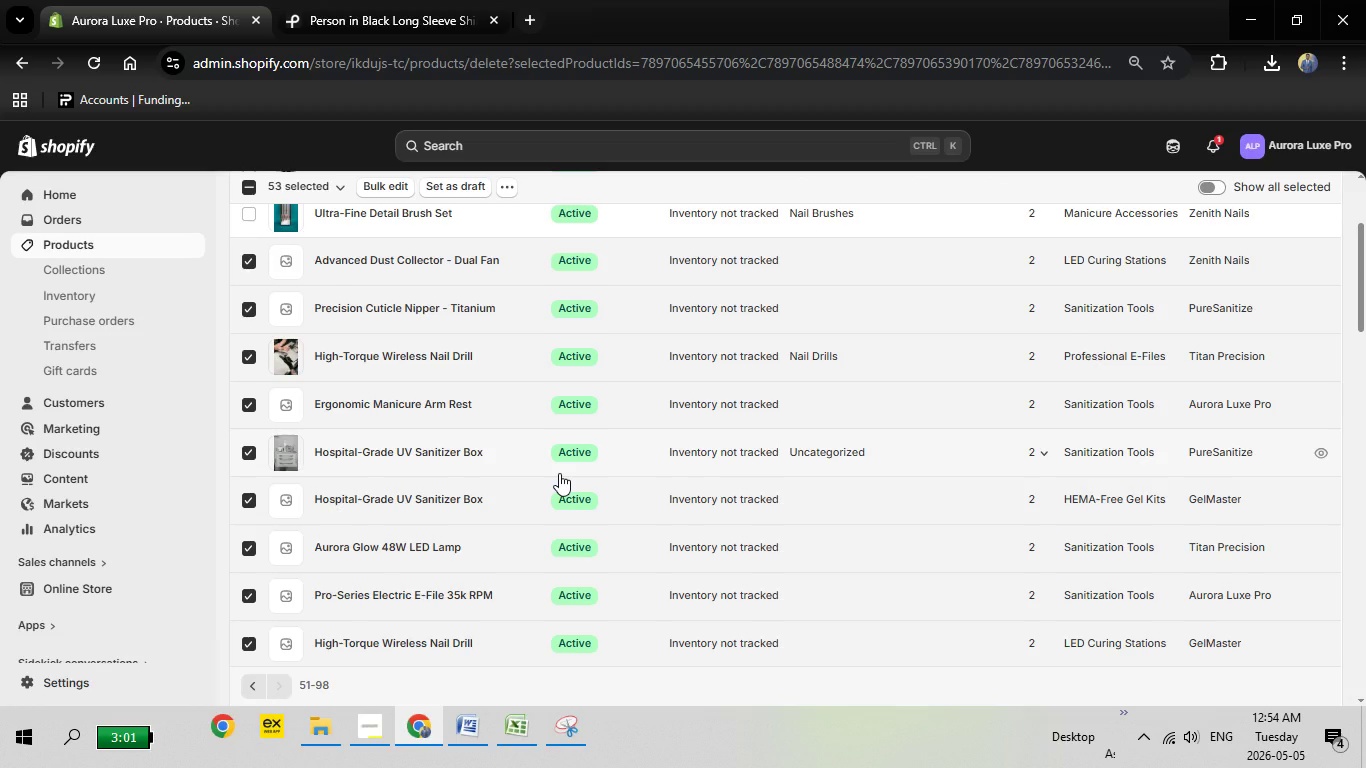 
wait(11.84)
 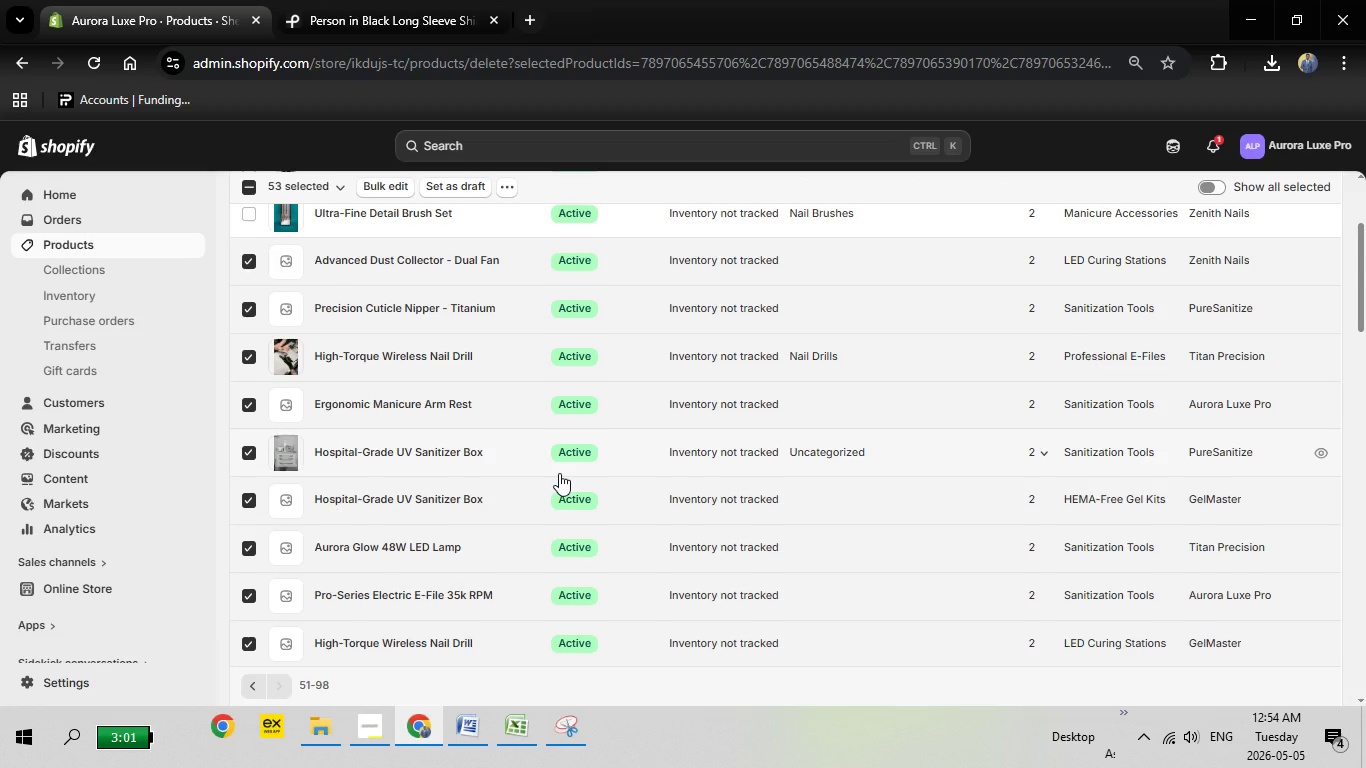 
left_click([938, 486])
 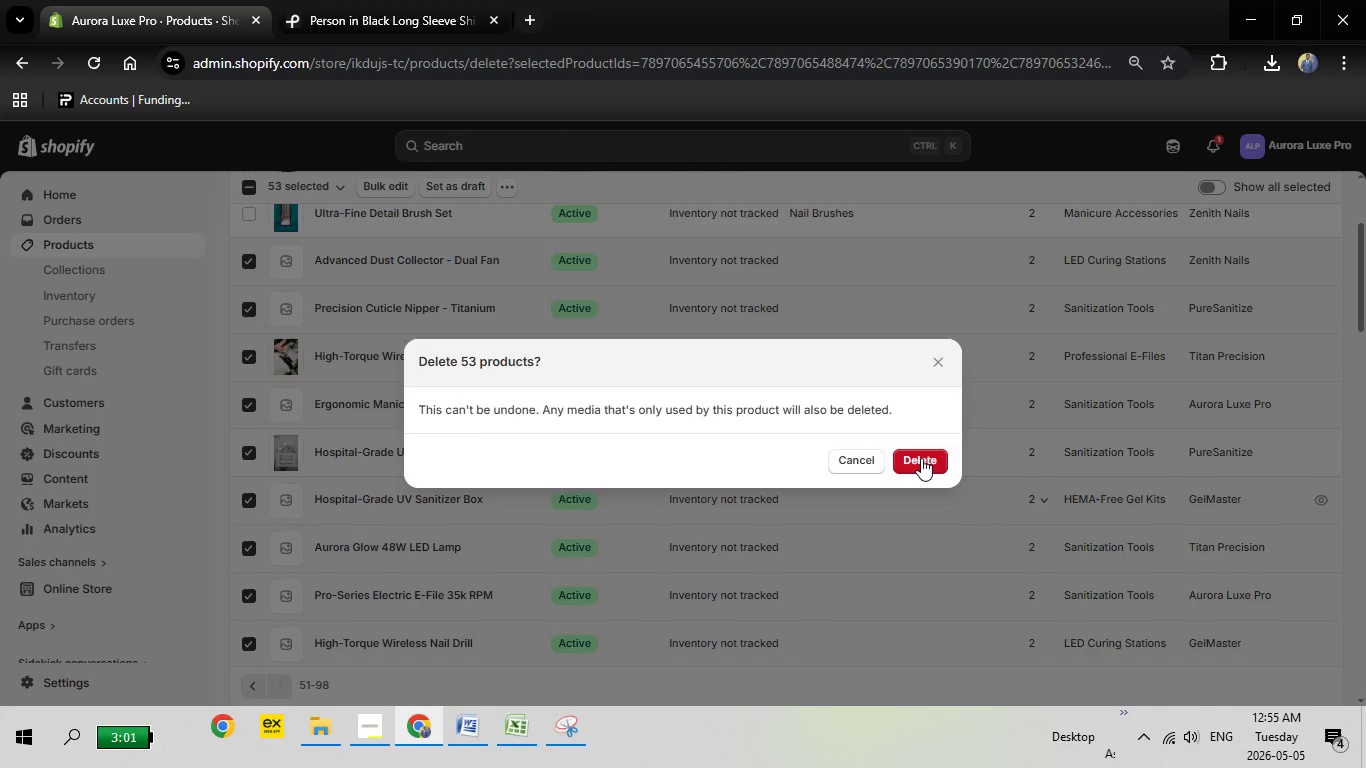 
left_click([921, 458])
 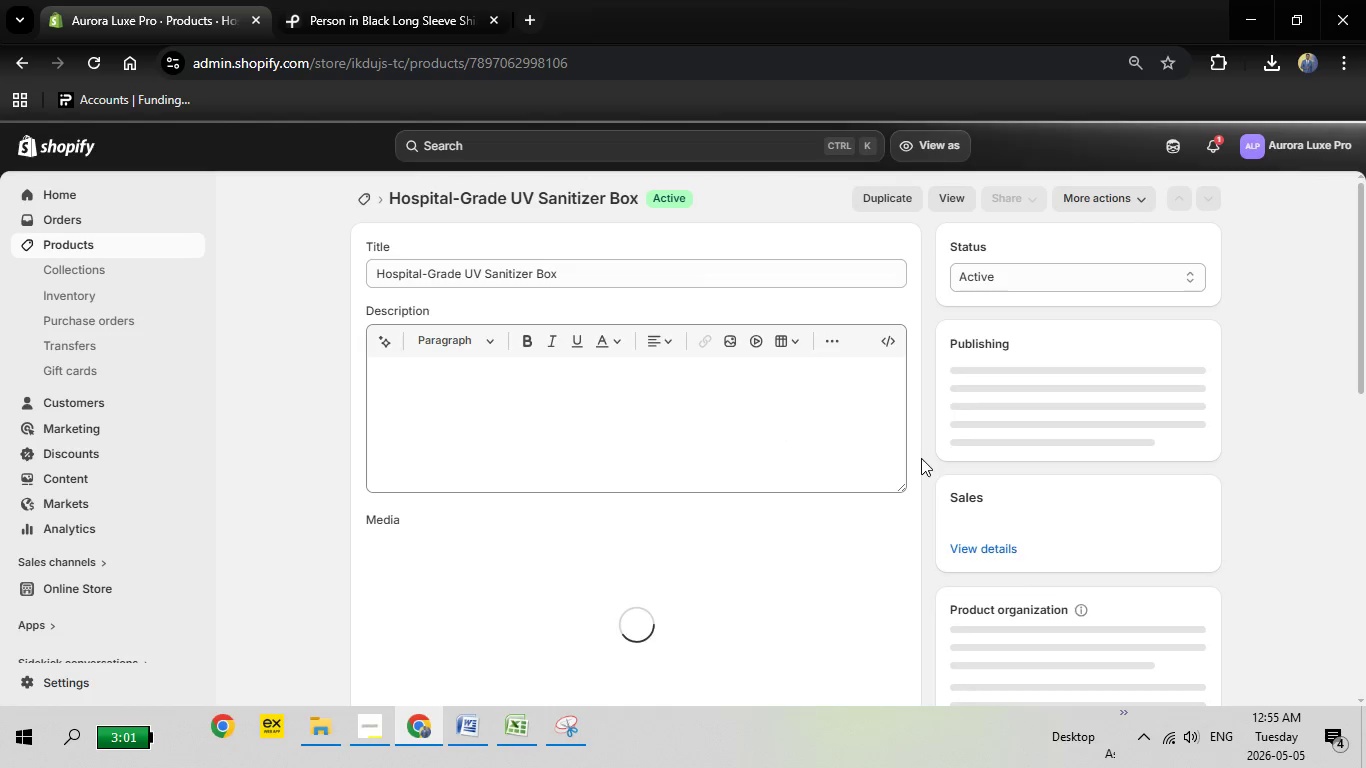 
wait(22.2)
 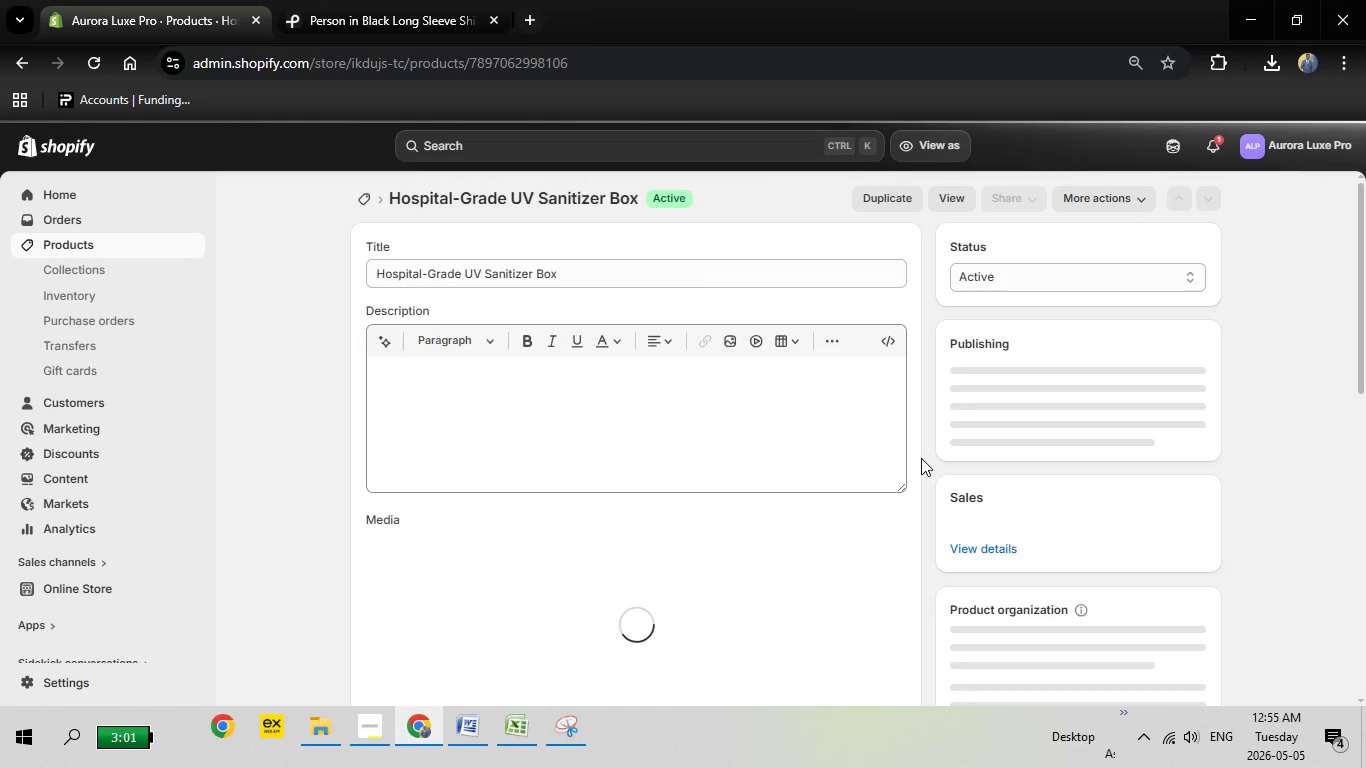 
left_click([363, 202])
 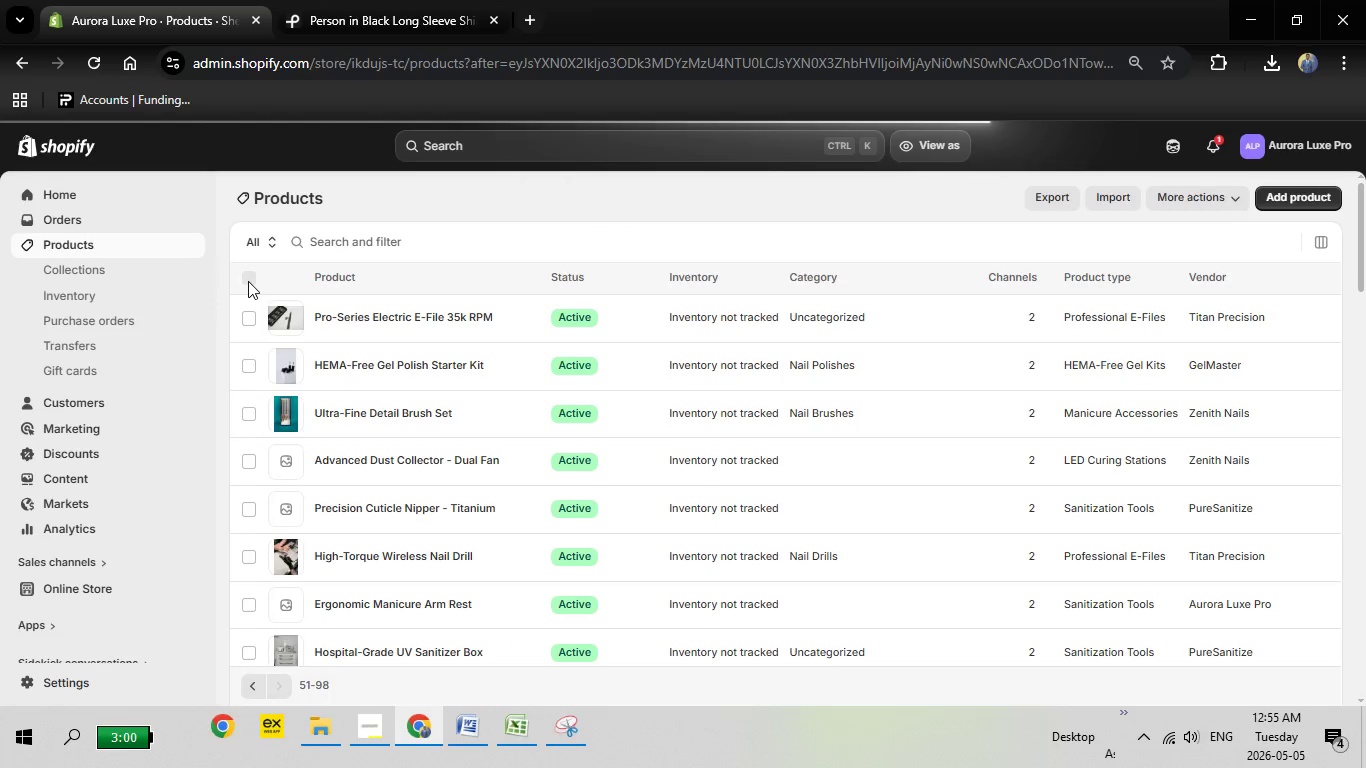 
wait(20.59)
 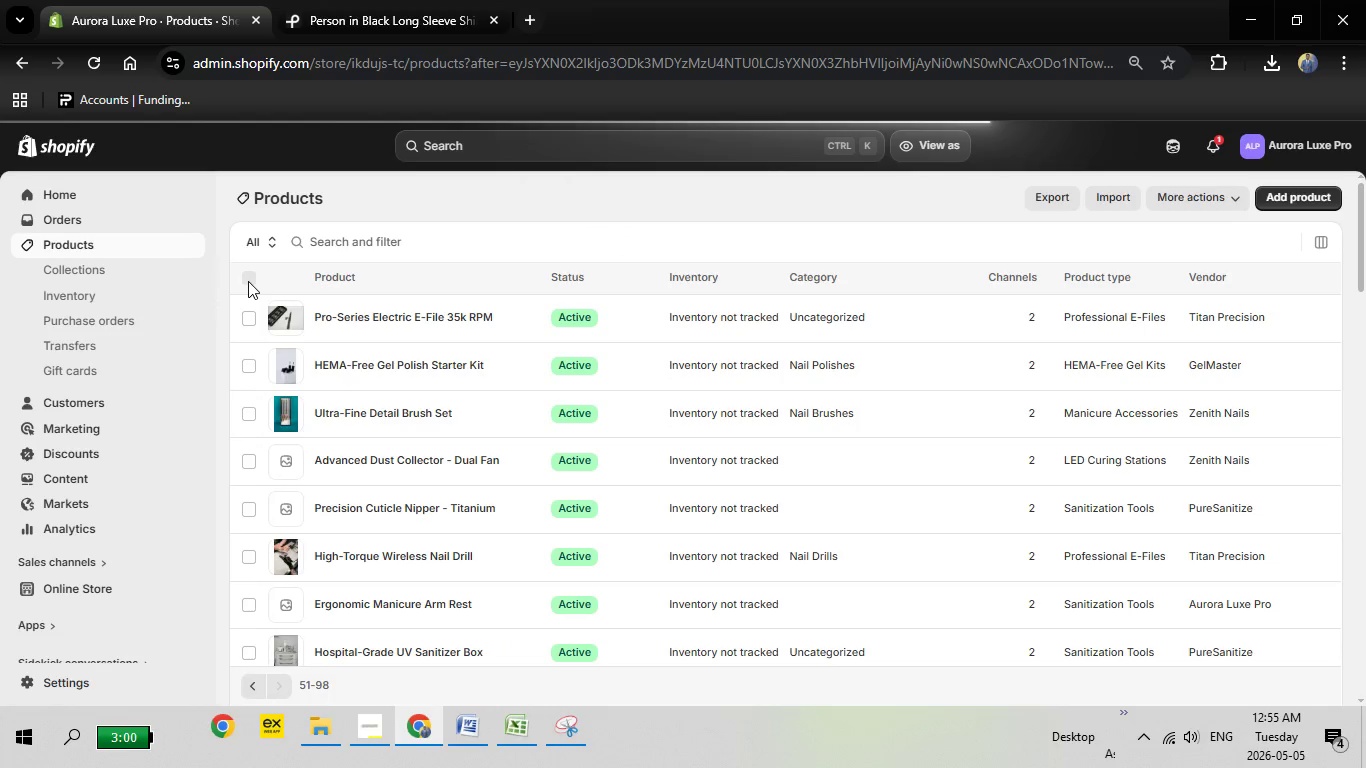 
scroll: coordinate [348, 445], scroll_direction: down, amount: 2.0
 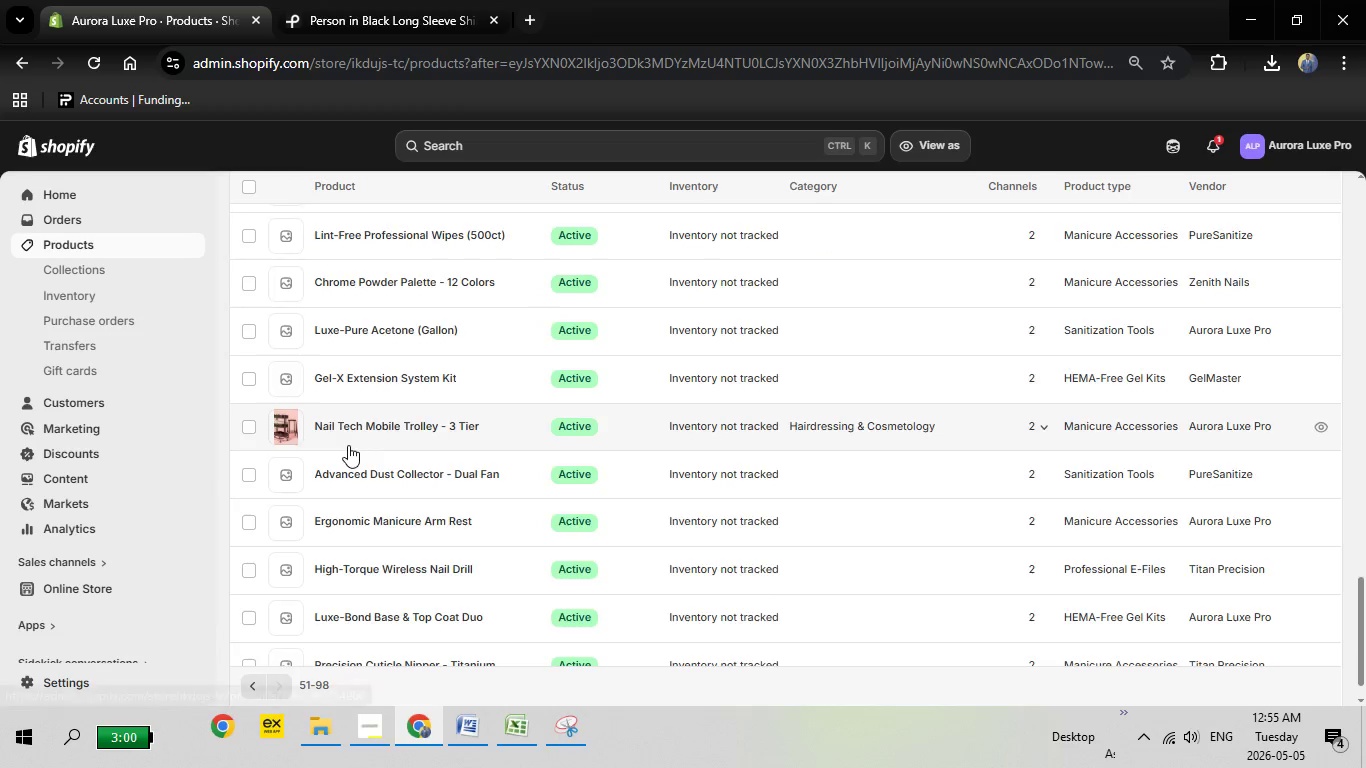 
scroll: coordinate [356, 444], scroll_direction: up, amount: 14.0
 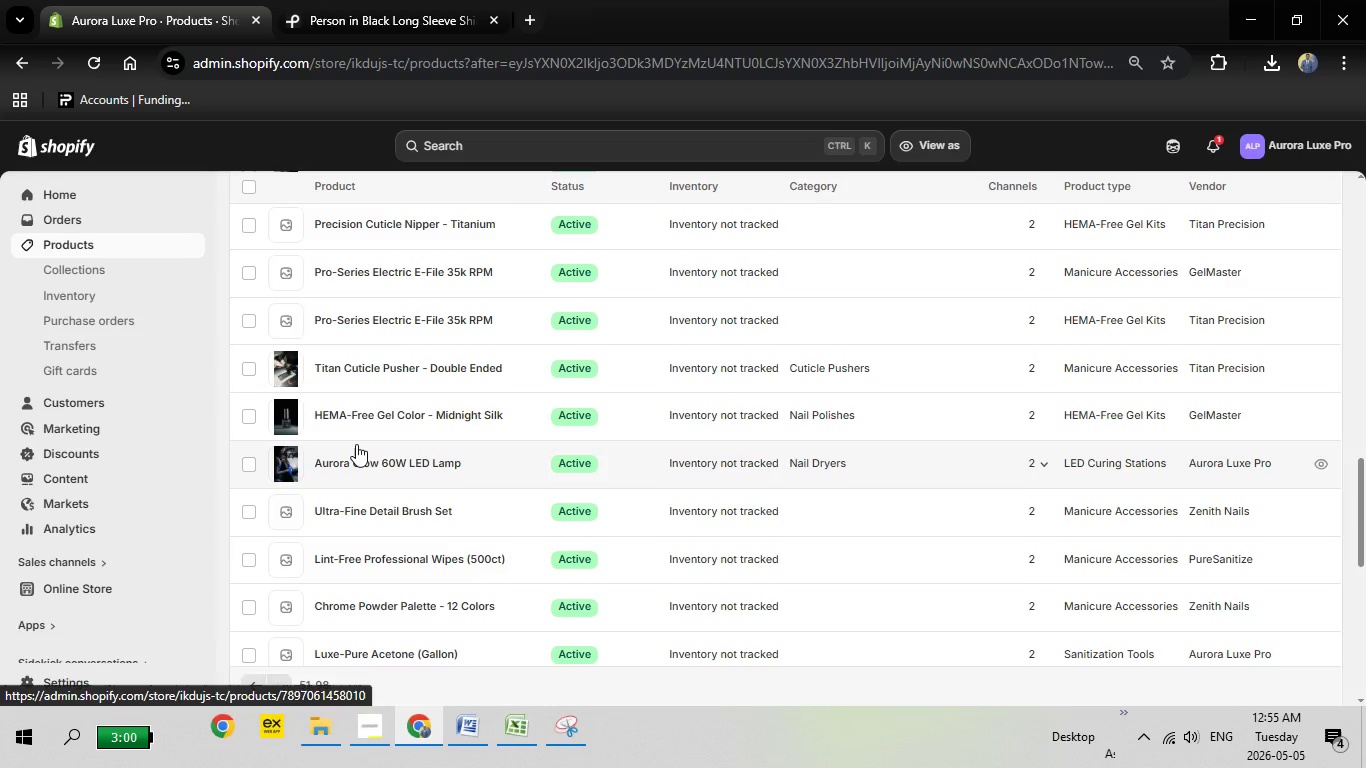 
scroll: coordinate [358, 444], scroll_direction: down, amount: 16.0
 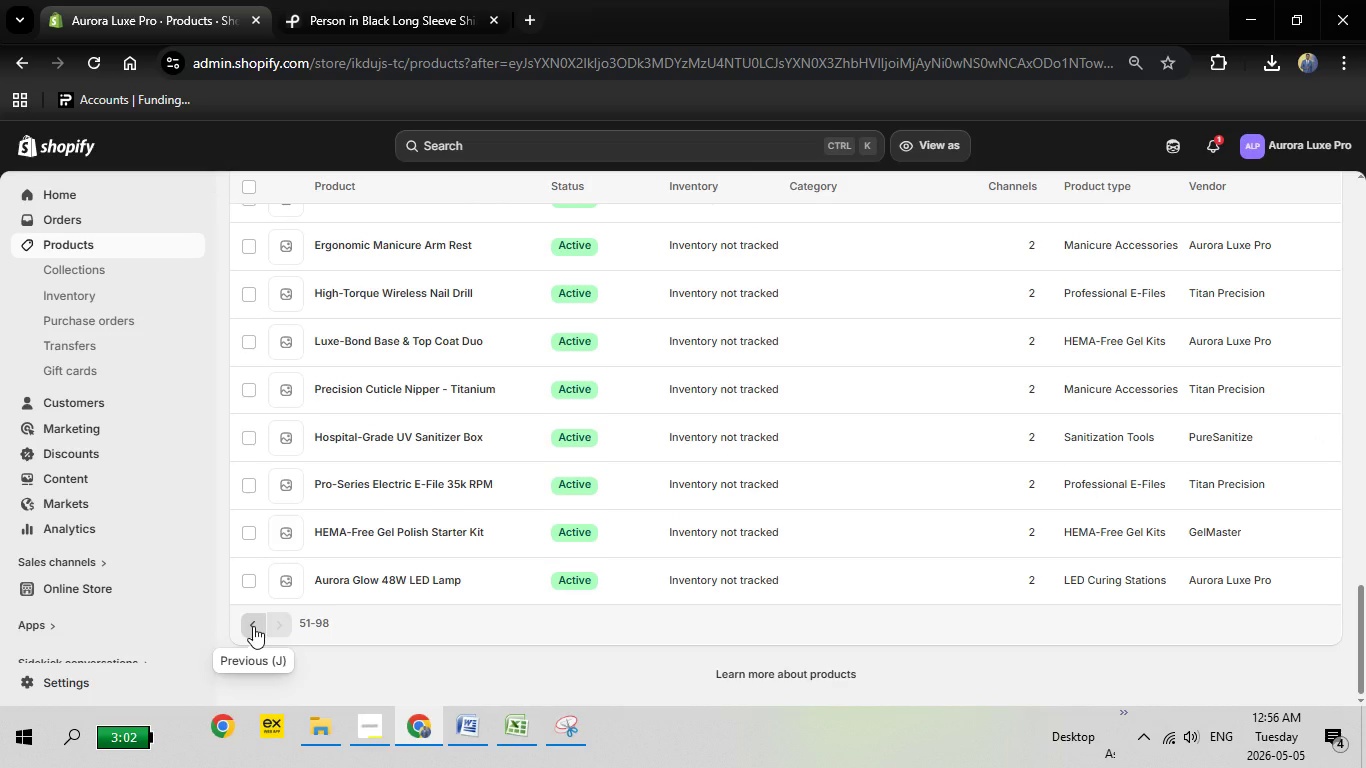 
left_click([253, 626])
 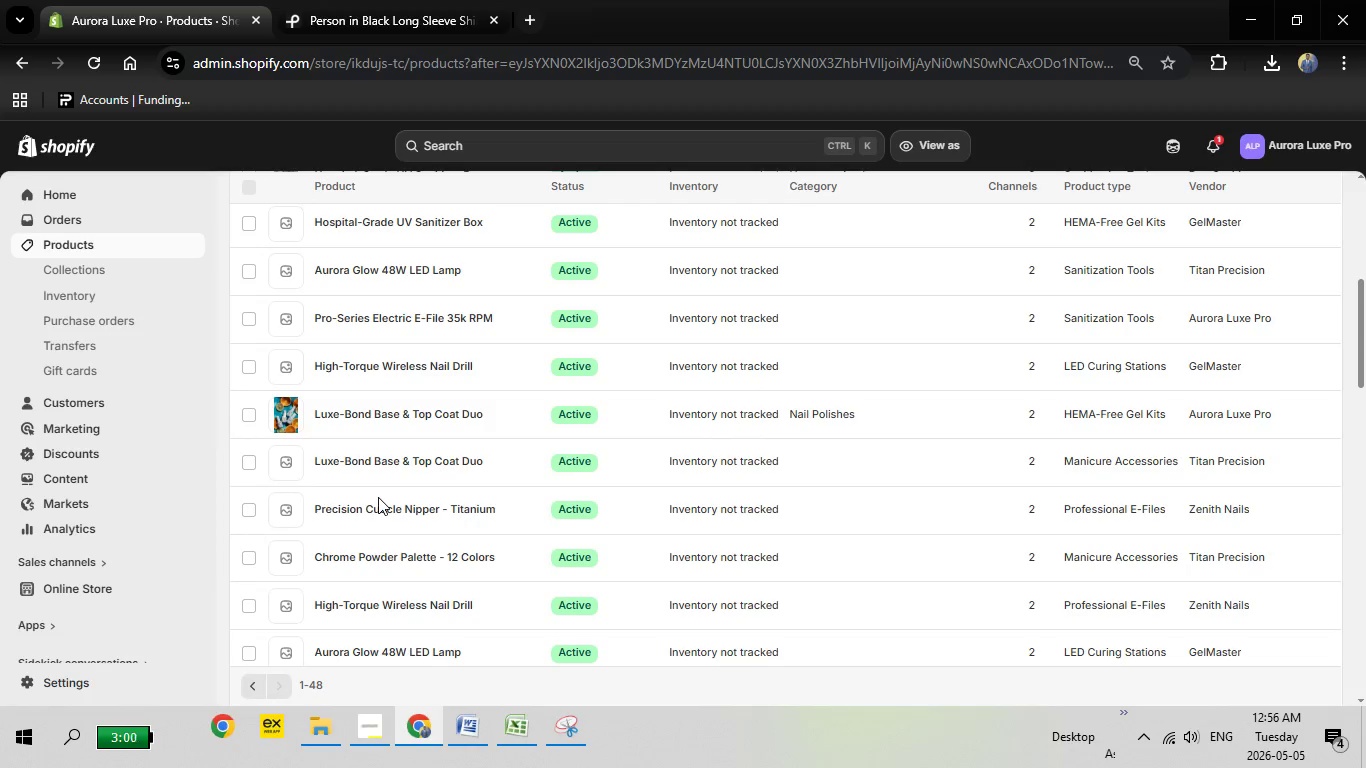 
scroll: coordinate [378, 499], scroll_direction: up, amount: 4.0
 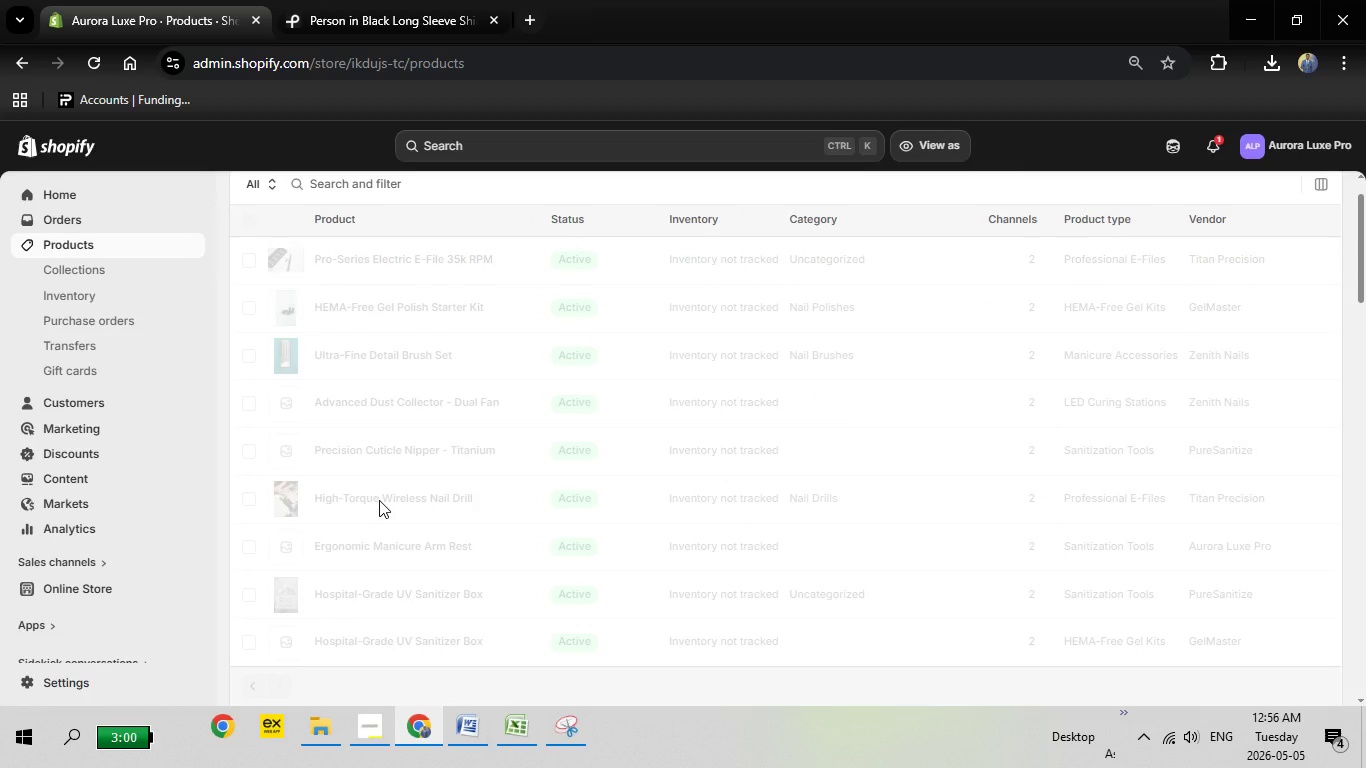 
wait(9.2)
 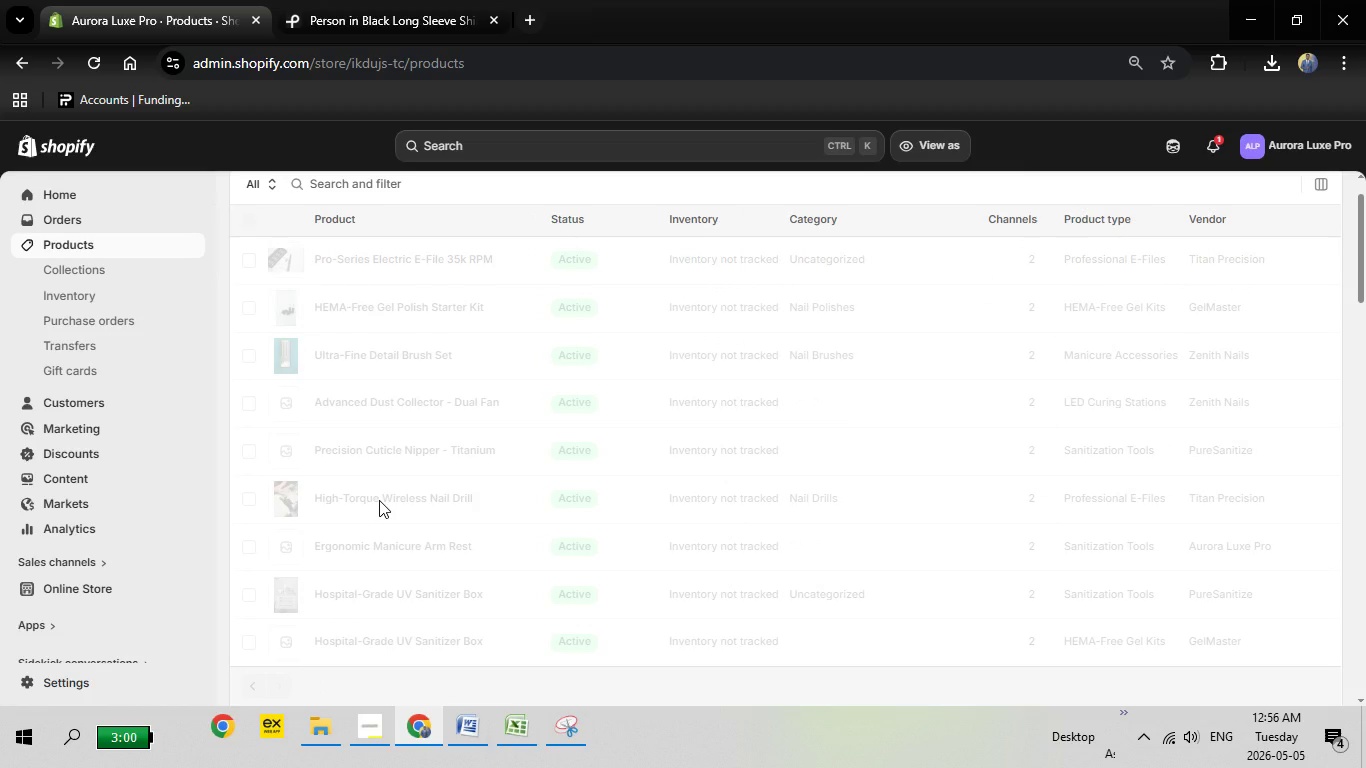 
scroll: coordinate [432, 482], scroll_direction: down, amount: 17.0
 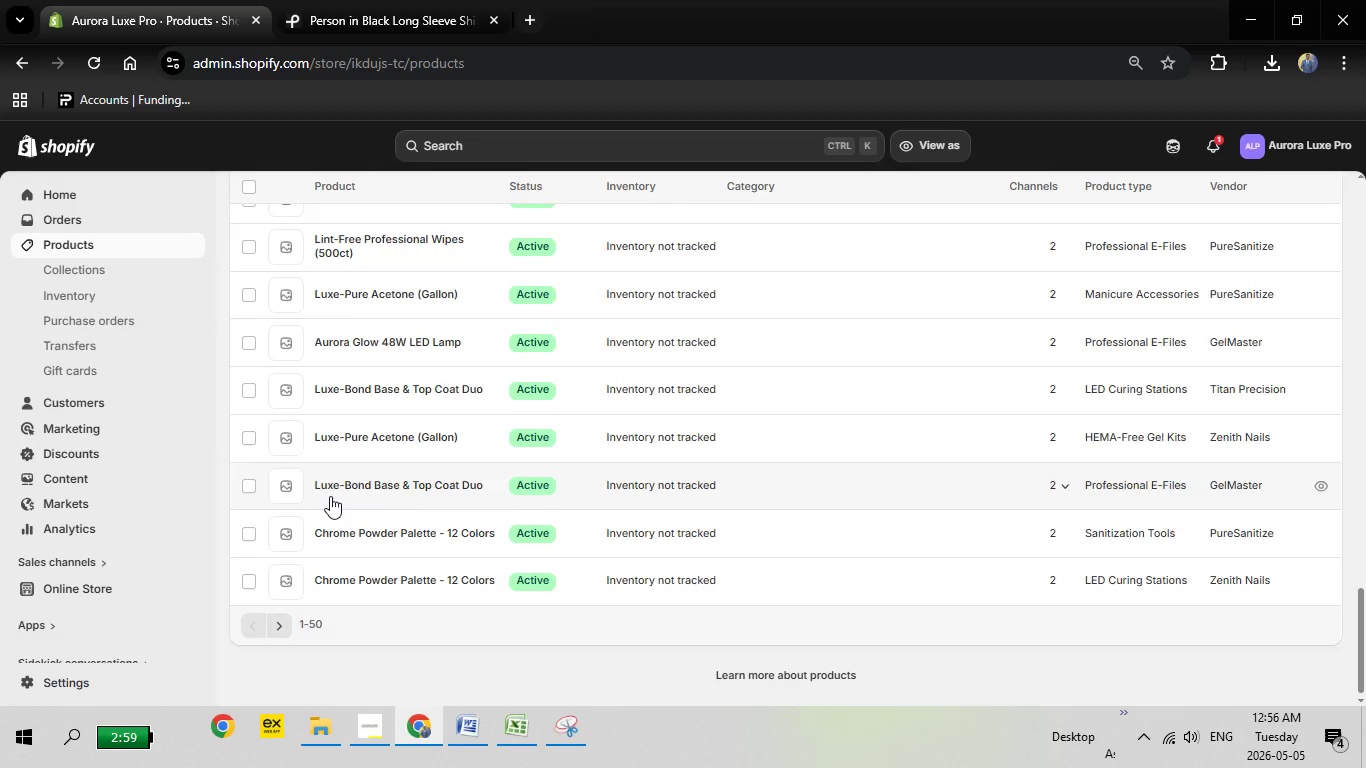 
scroll: coordinate [268, 286], scroll_direction: up, amount: 23.0
 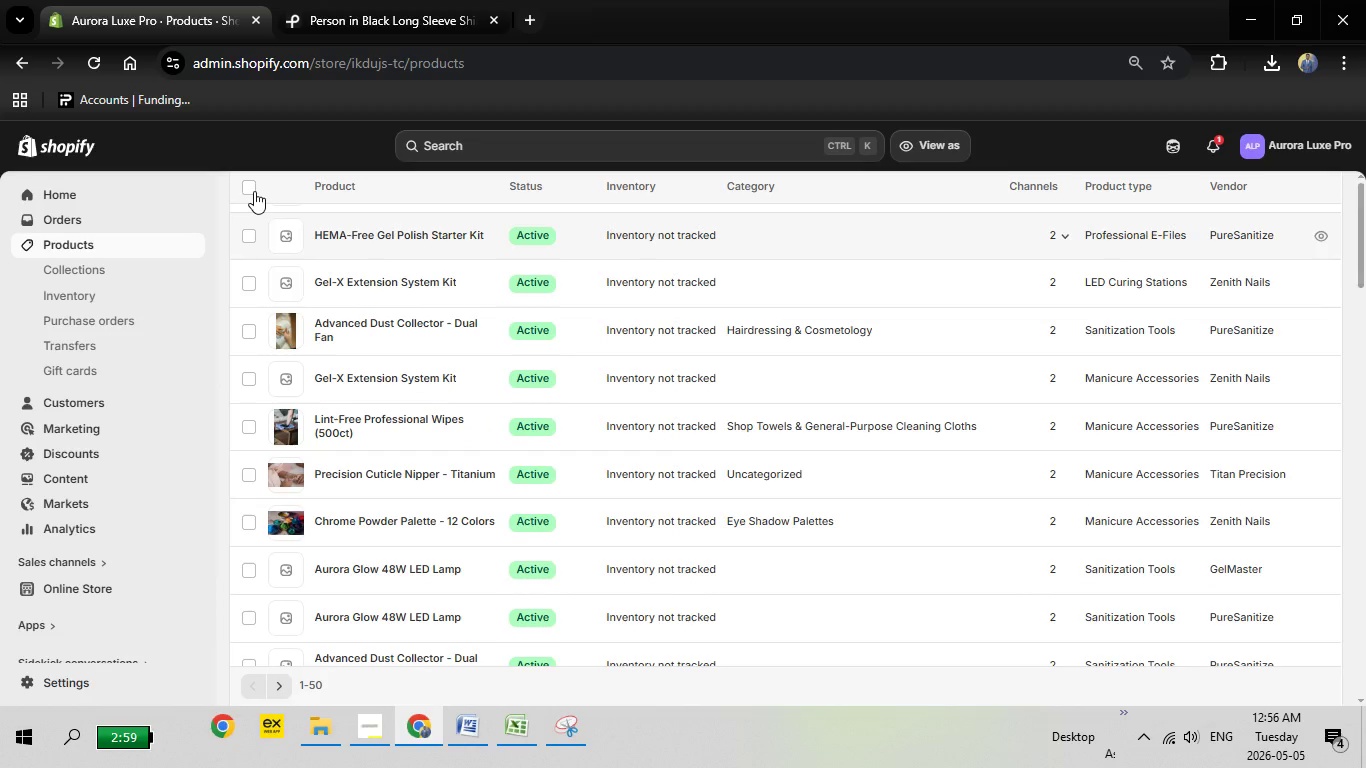 
left_click([254, 191])
 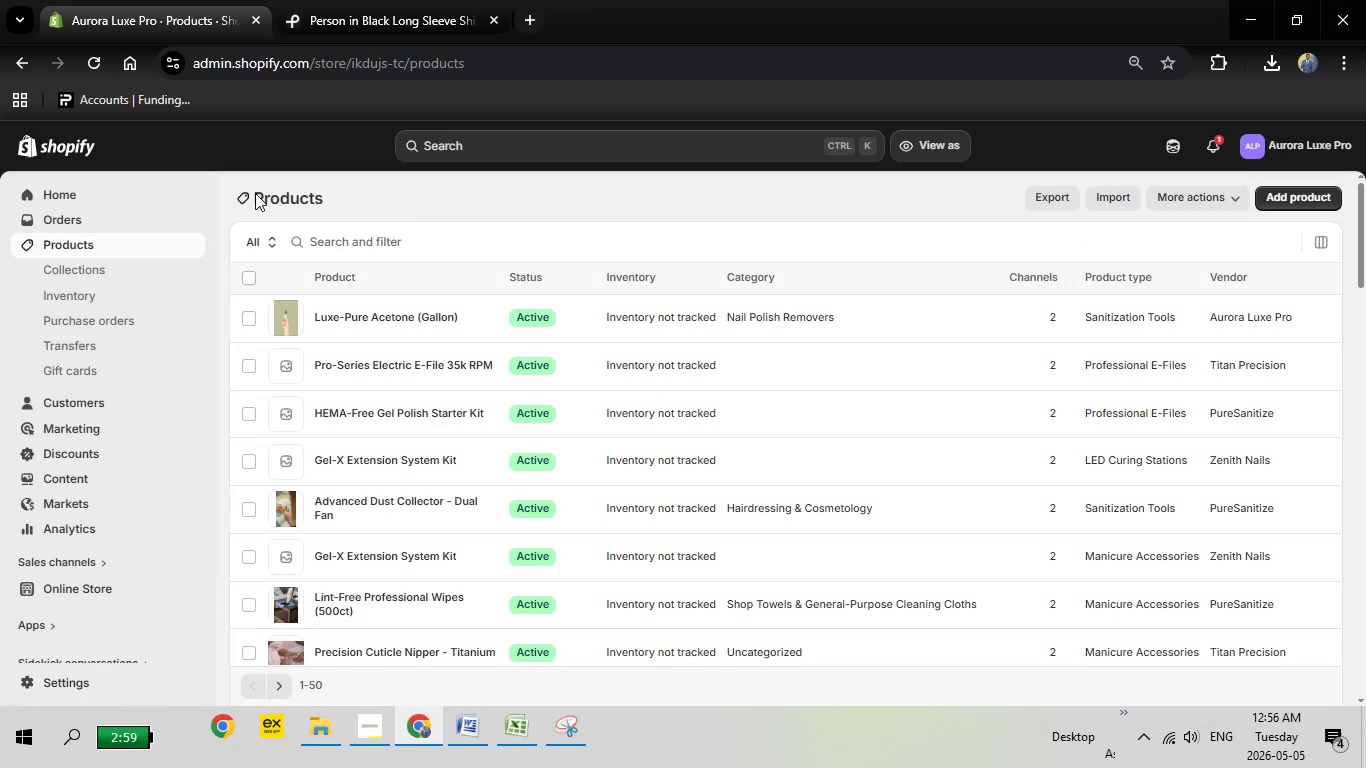 
left_click([255, 200])
 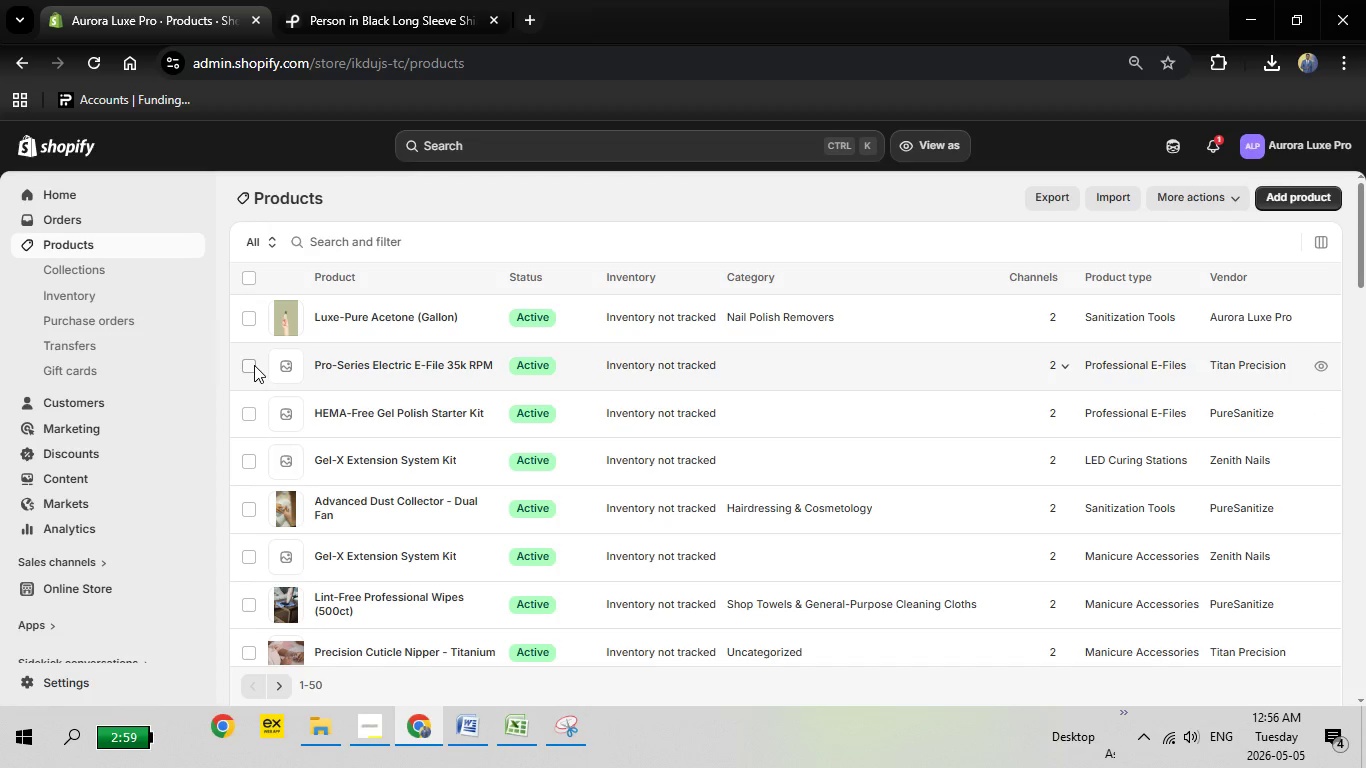 
wait(7.53)
 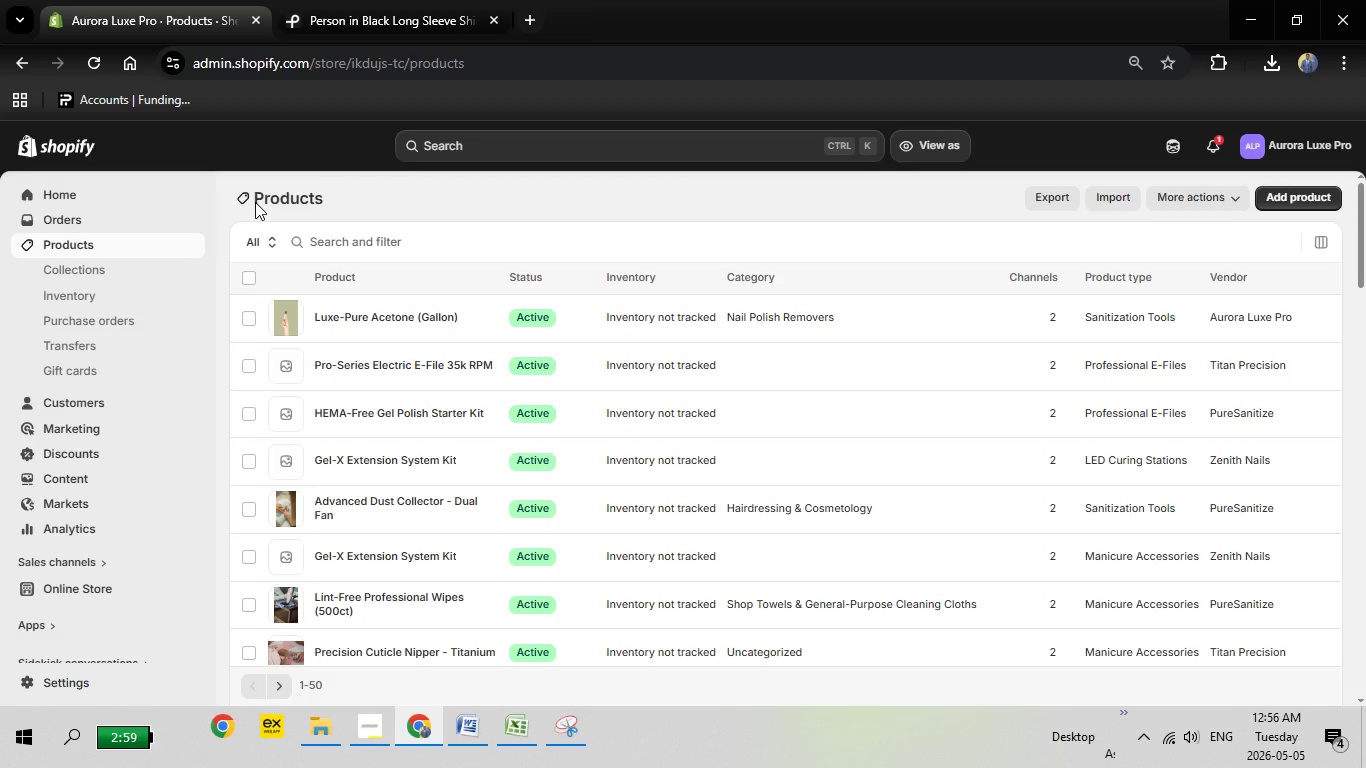 
left_click([367, 371])
 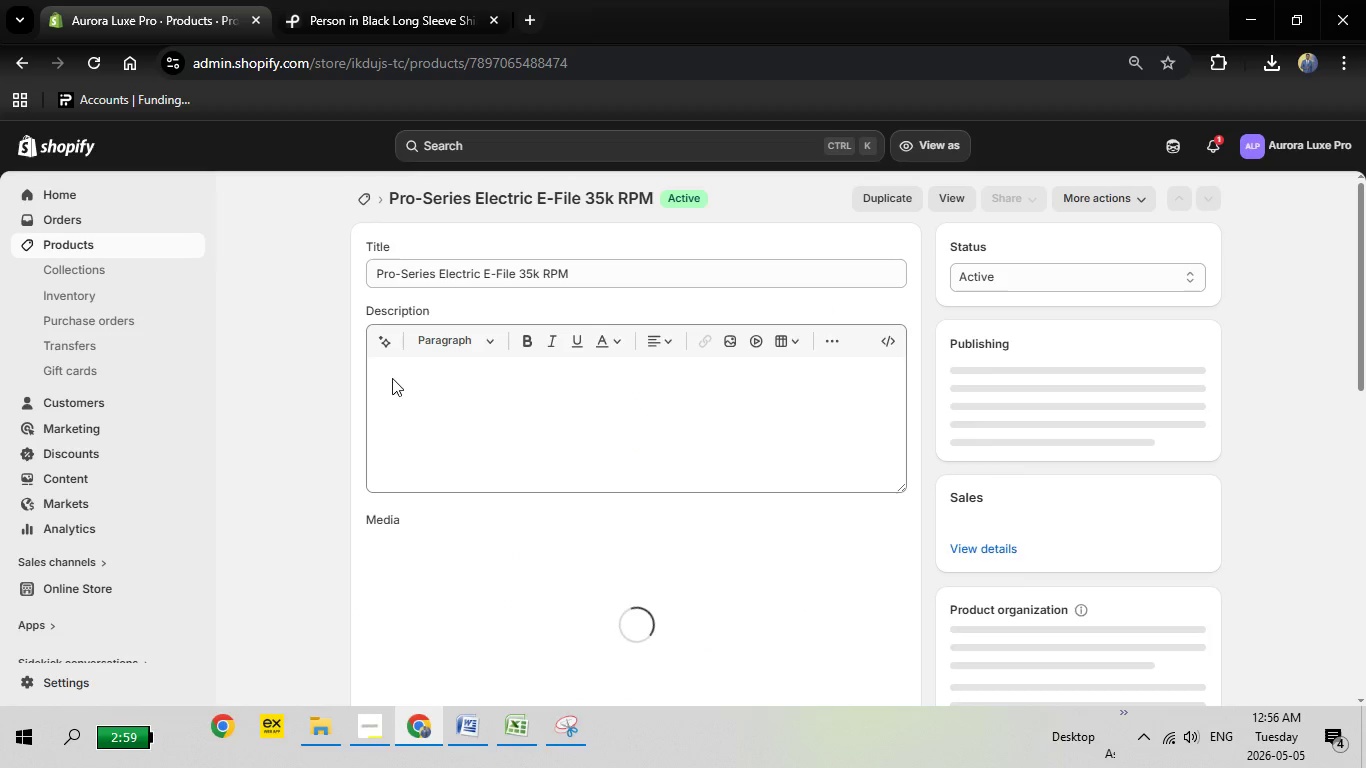 
wait(11.47)
 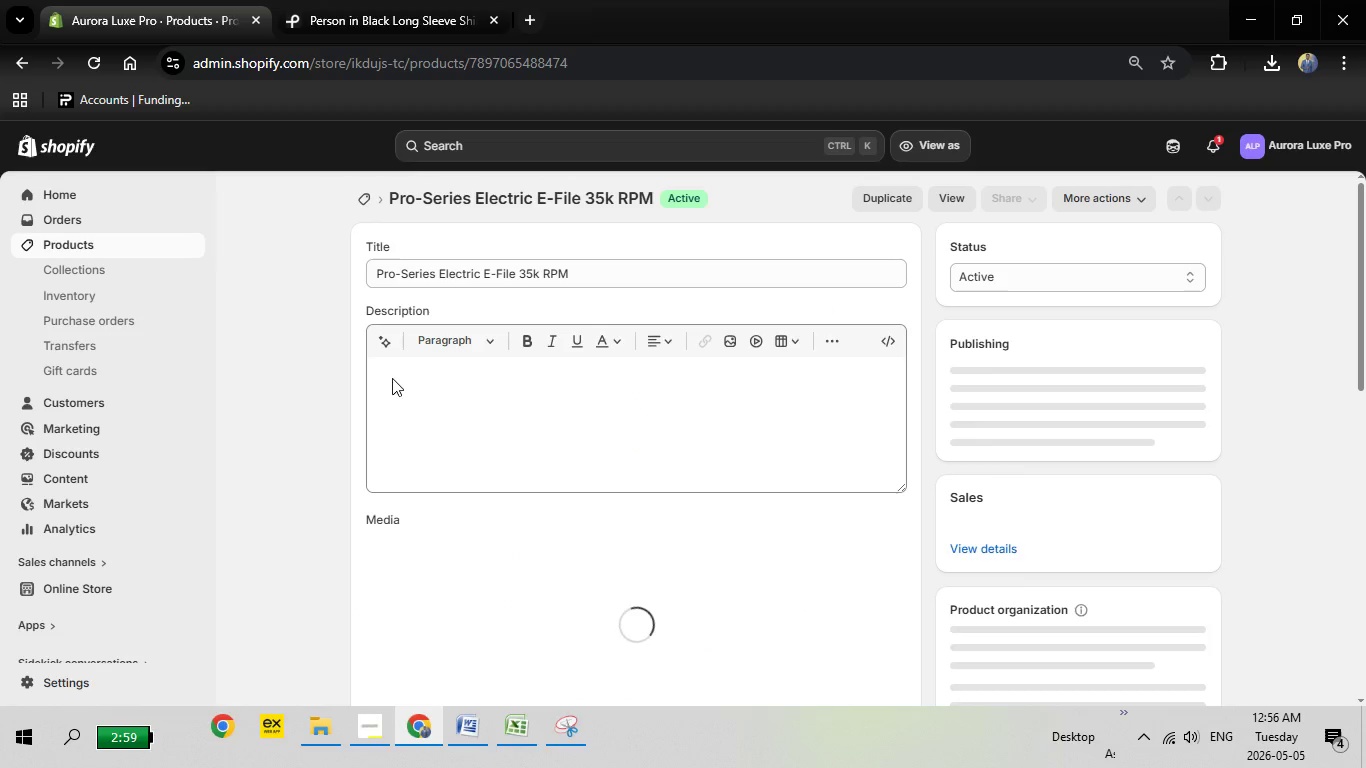 
scroll: coordinate [854, 544], scroll_direction: down, amount: 7.0
 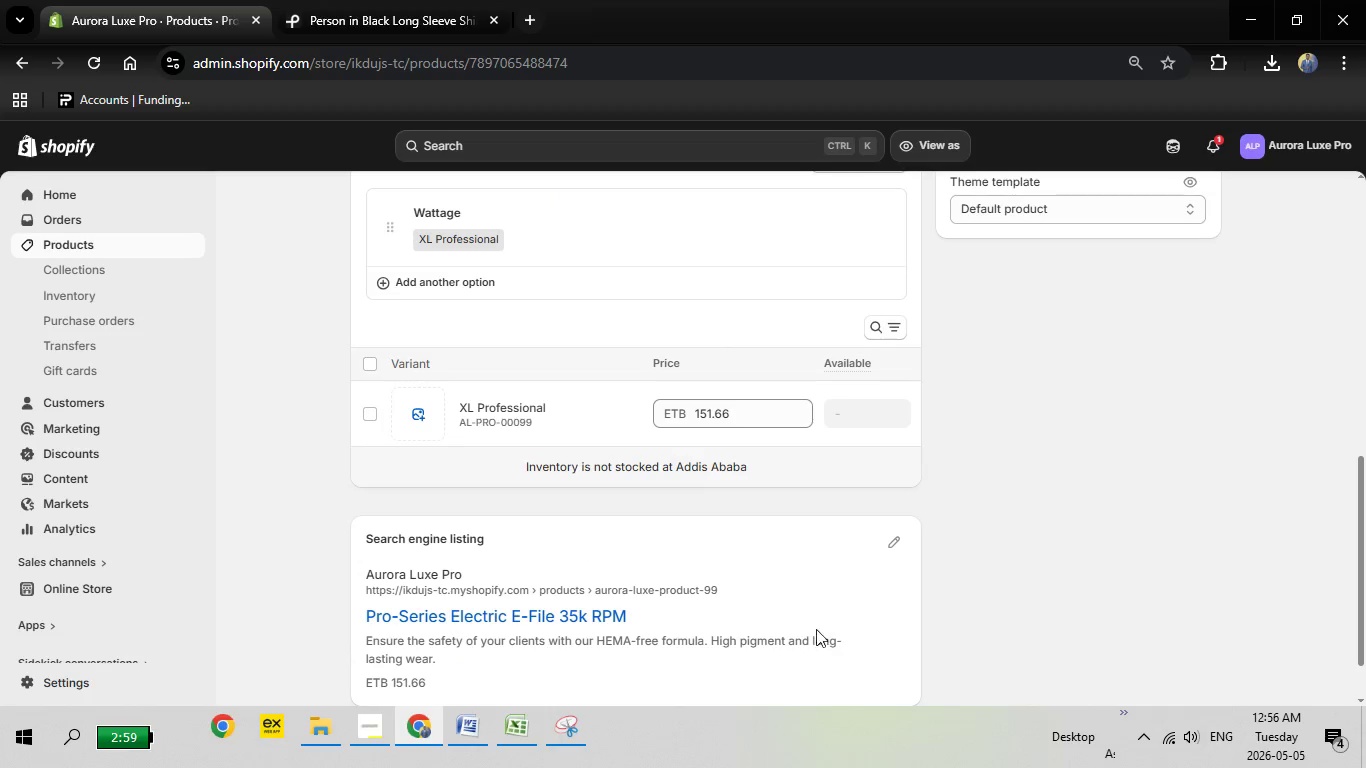 
scroll: coordinate [457, 471], scroll_direction: up, amount: 13.0
 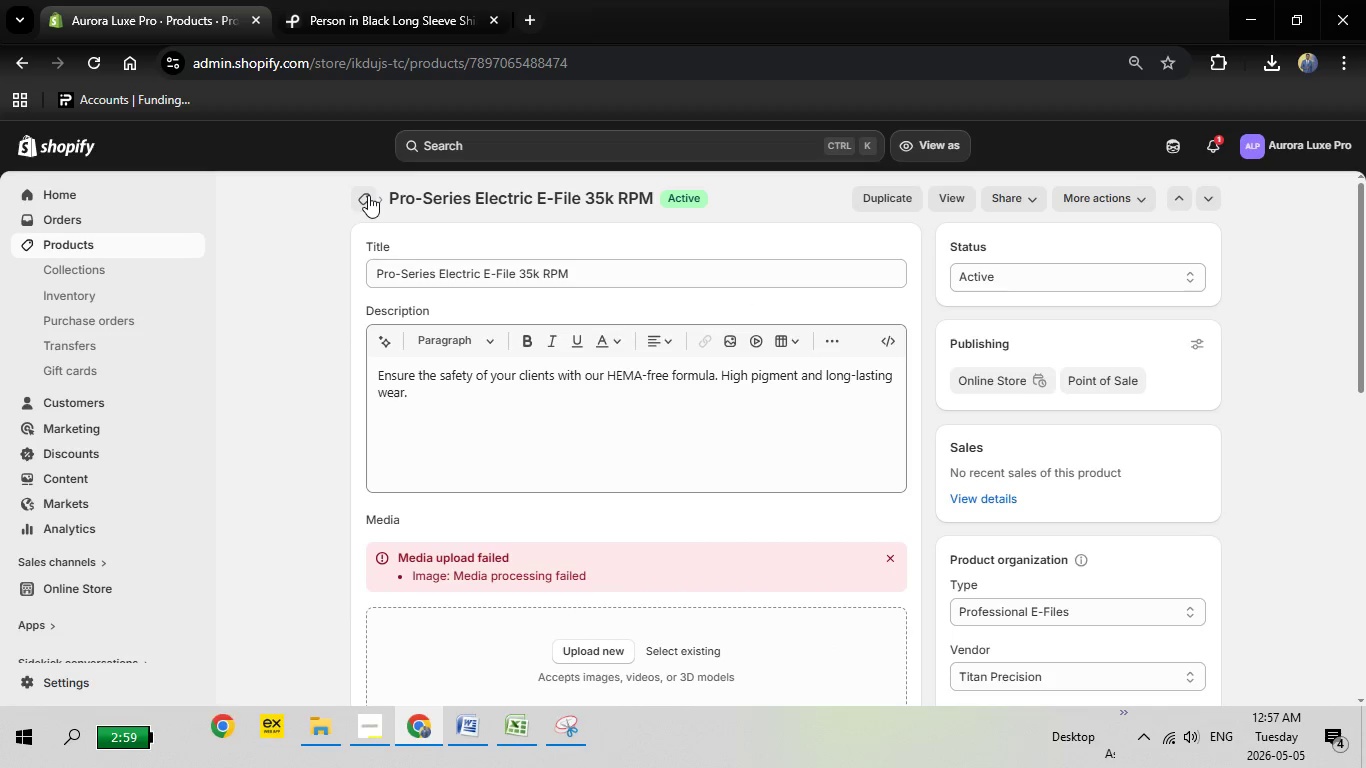 
left_click([368, 195])
 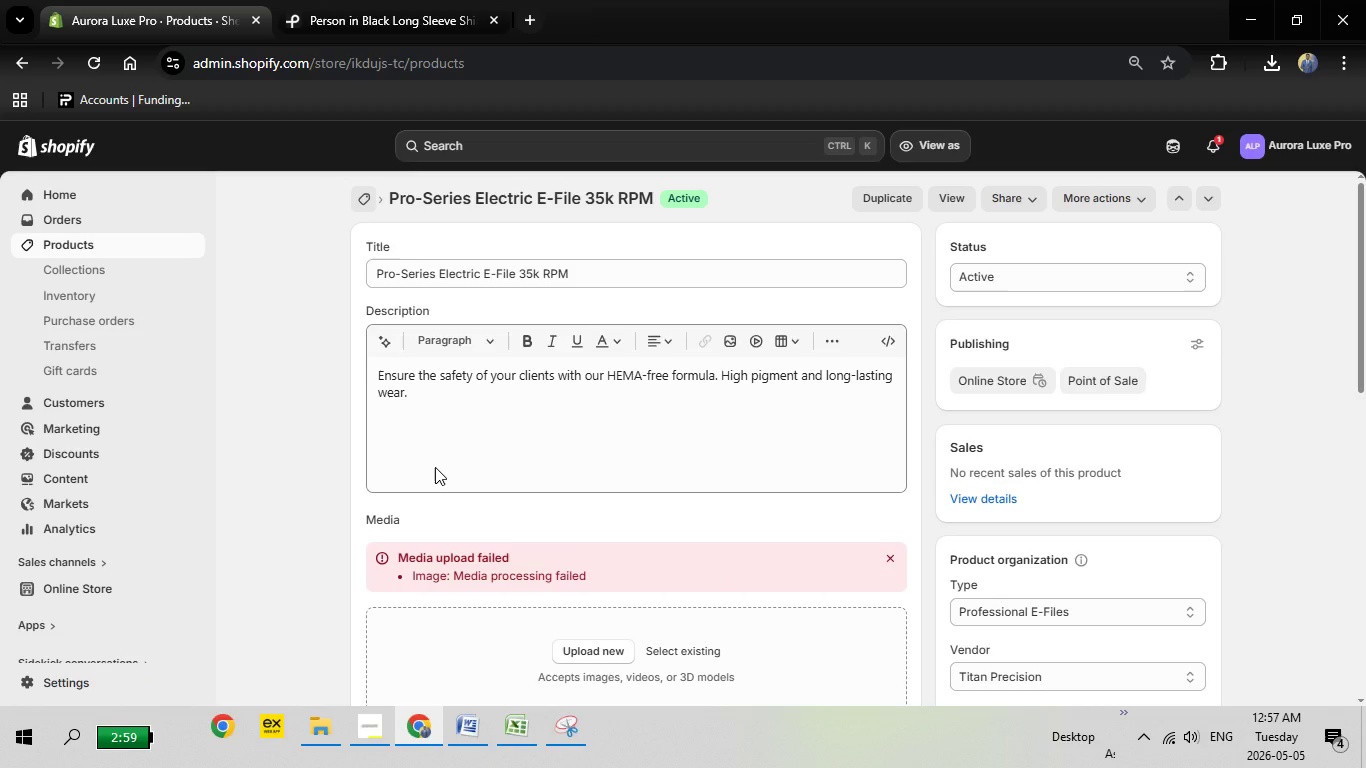 
wait(11.59)
 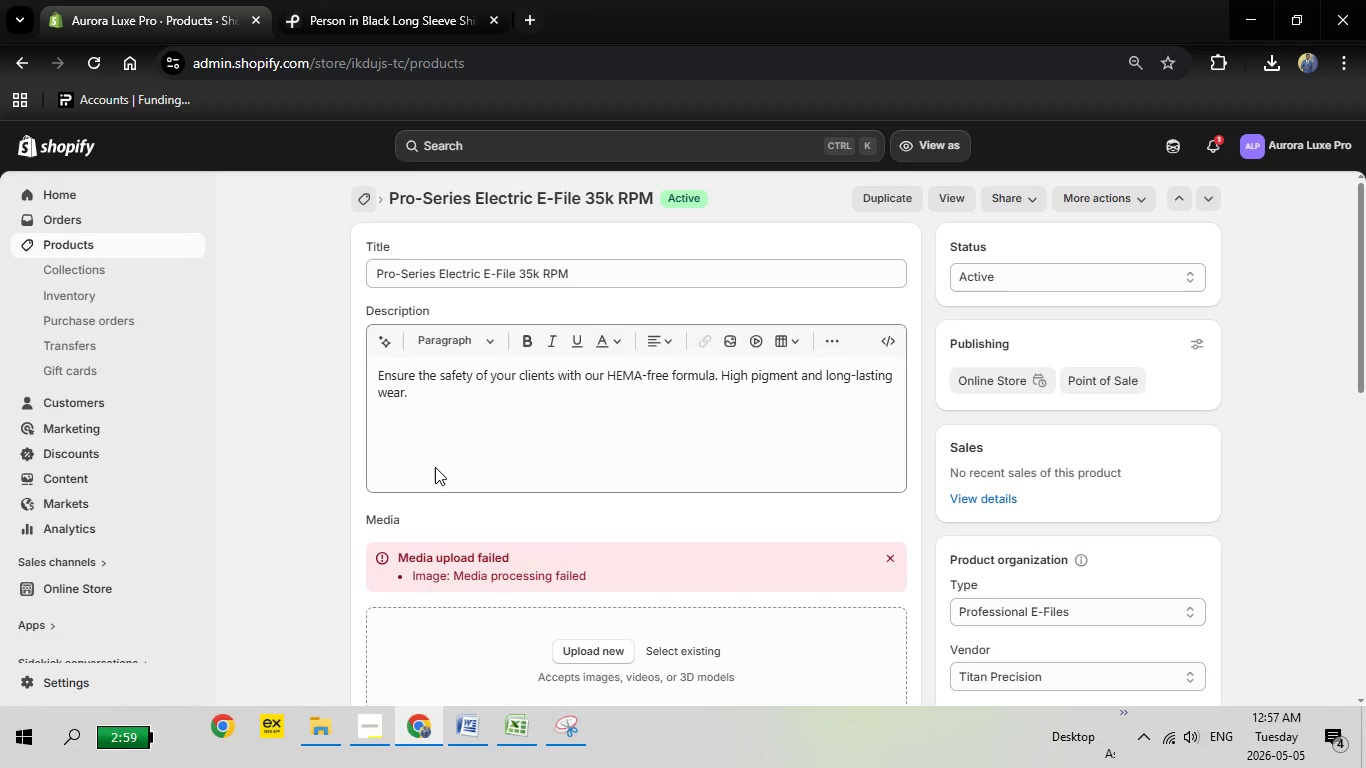 
left_click([246, 283])
 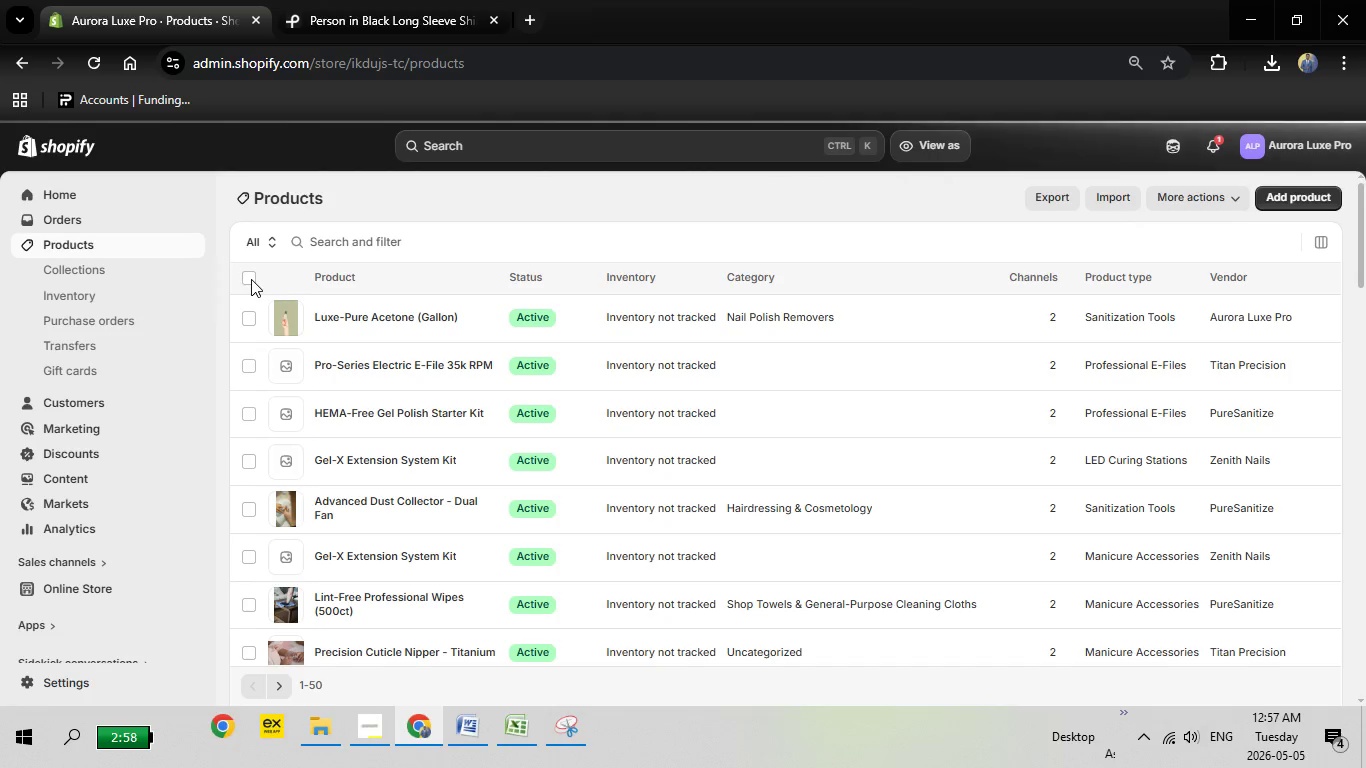 
wait(5.73)
 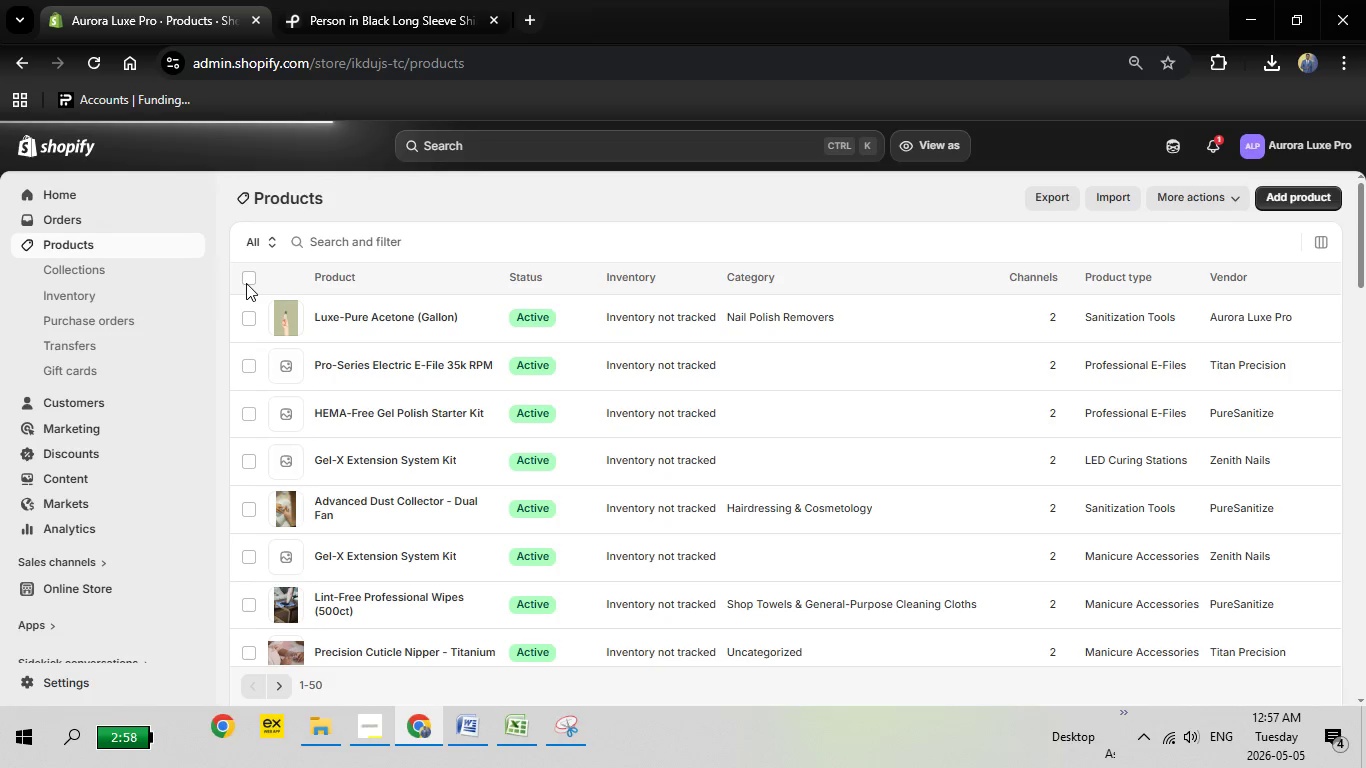 
left_click([251, 279])
 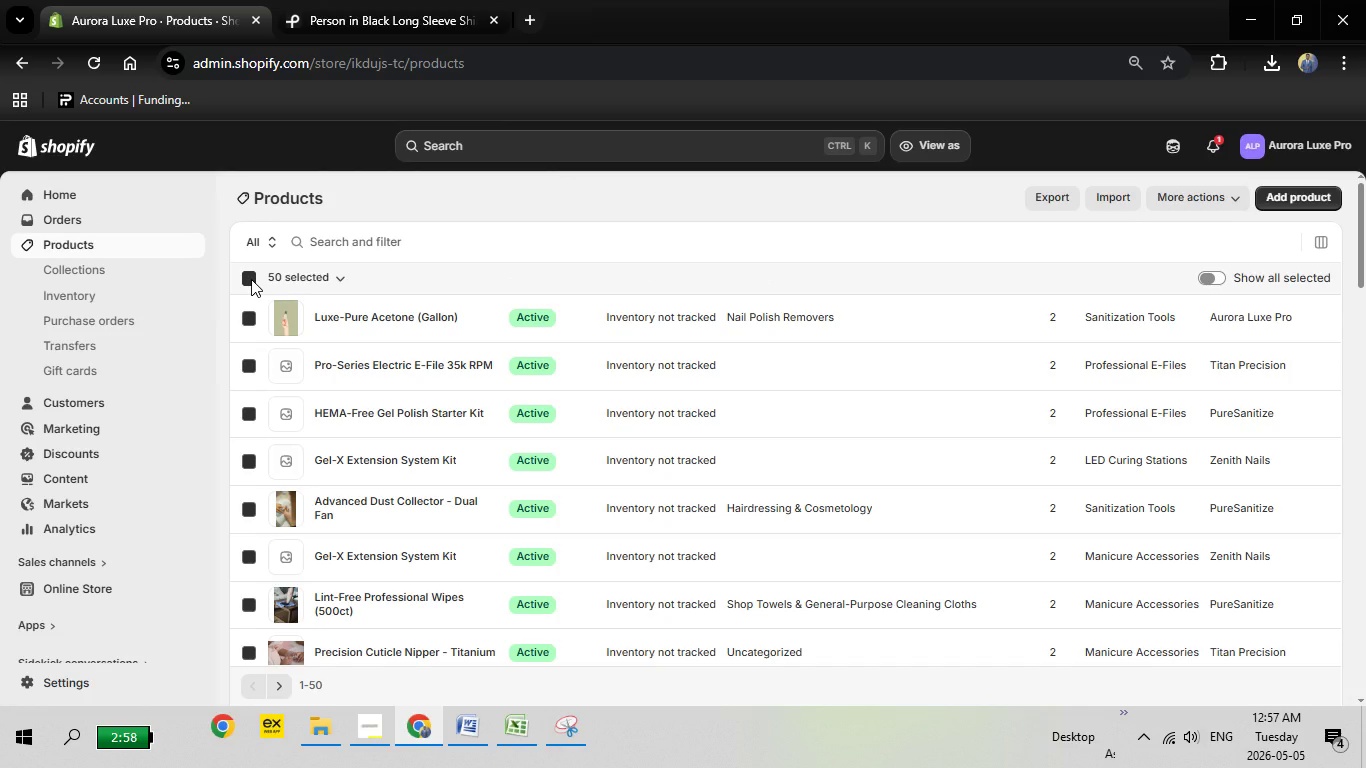 
left_click([251, 279])
 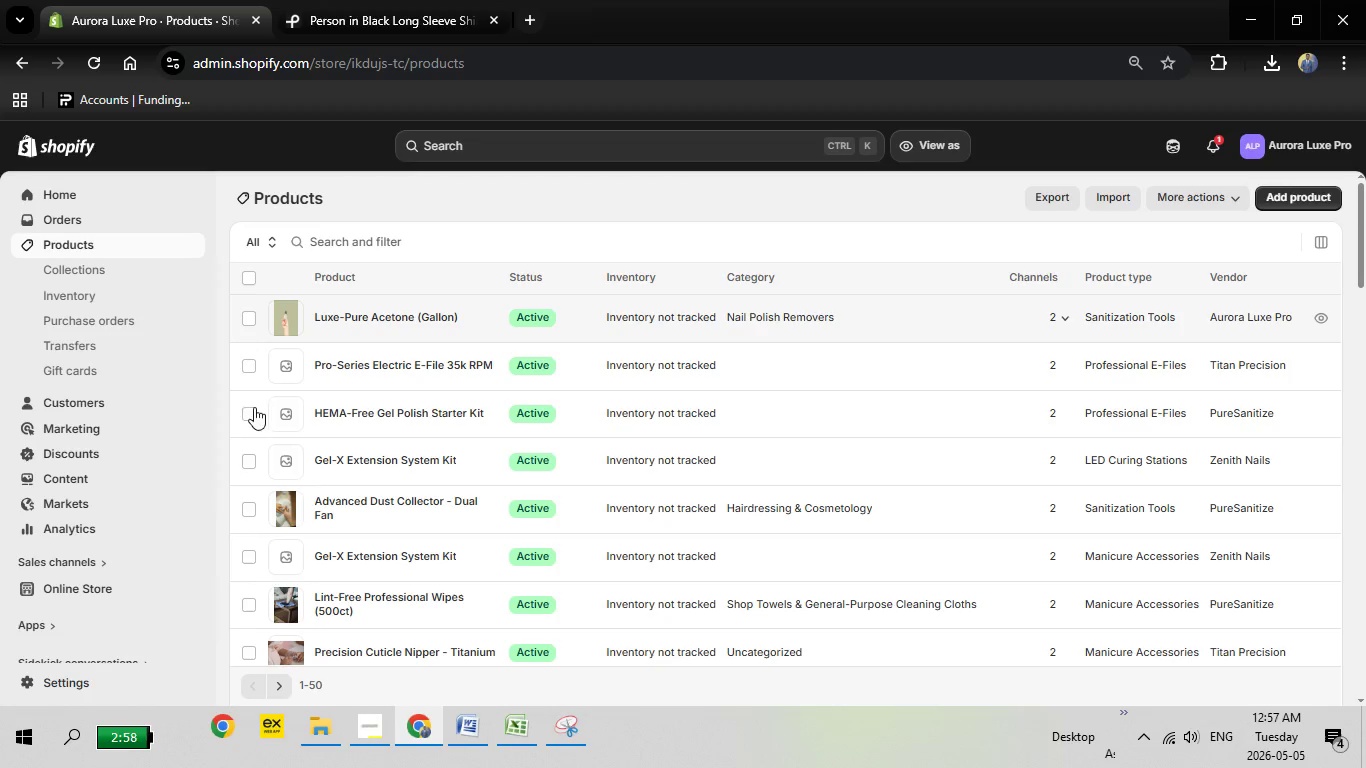 
wait(5.39)
 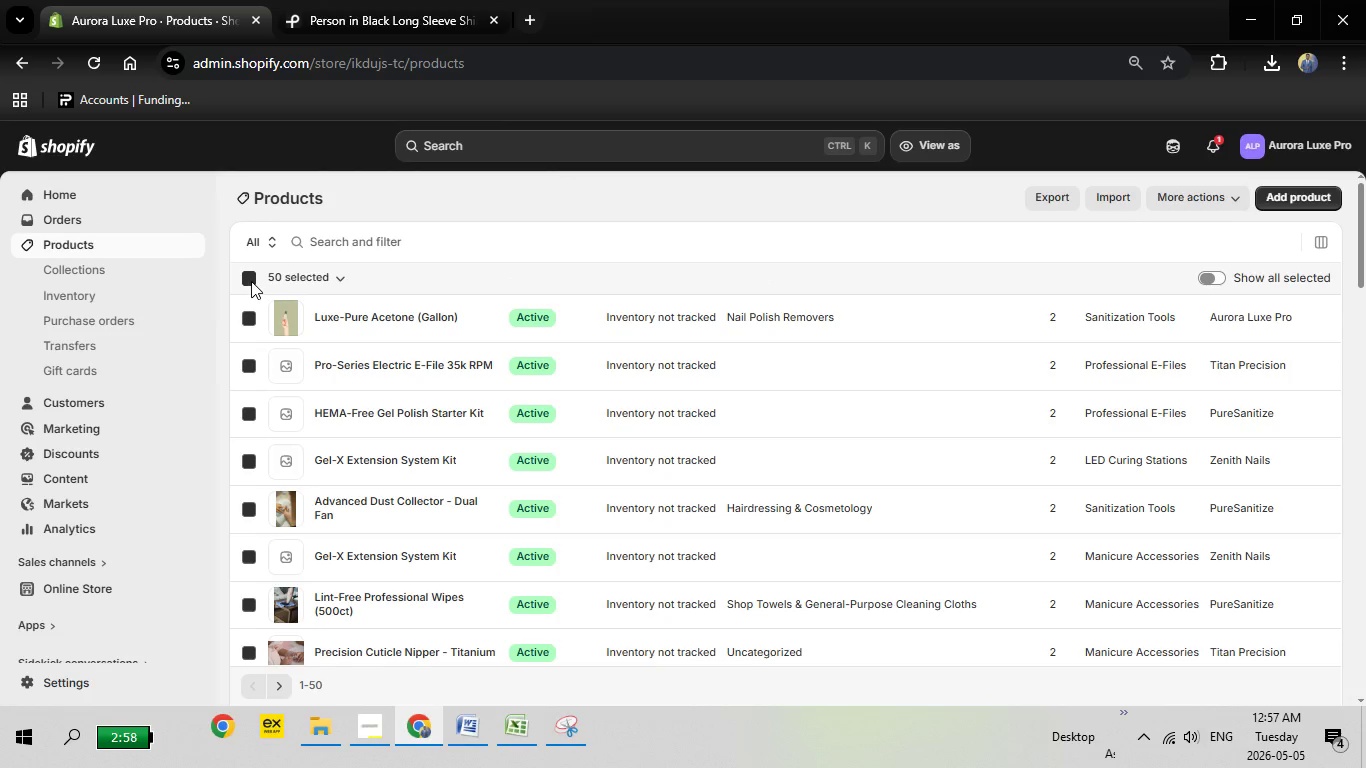 
left_click([245, 372])
 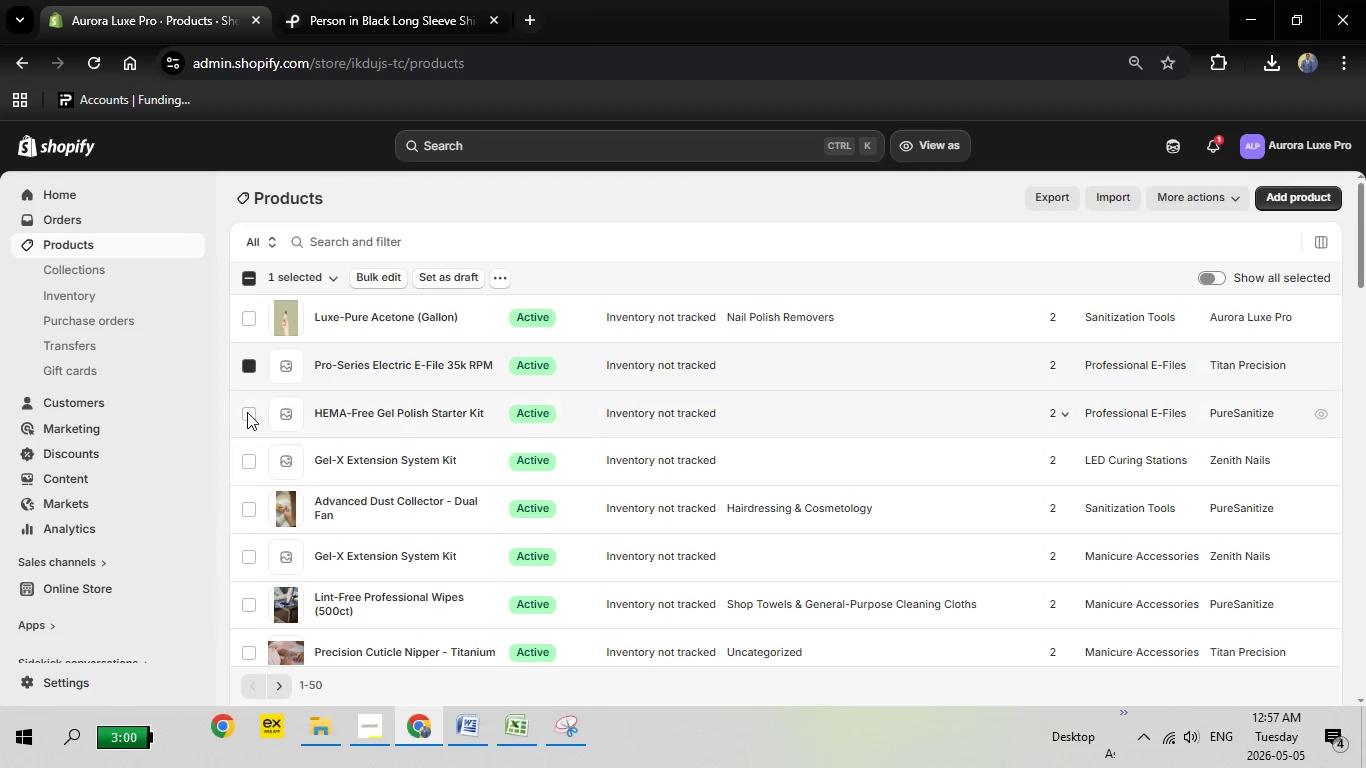 
left_click([247, 412])
 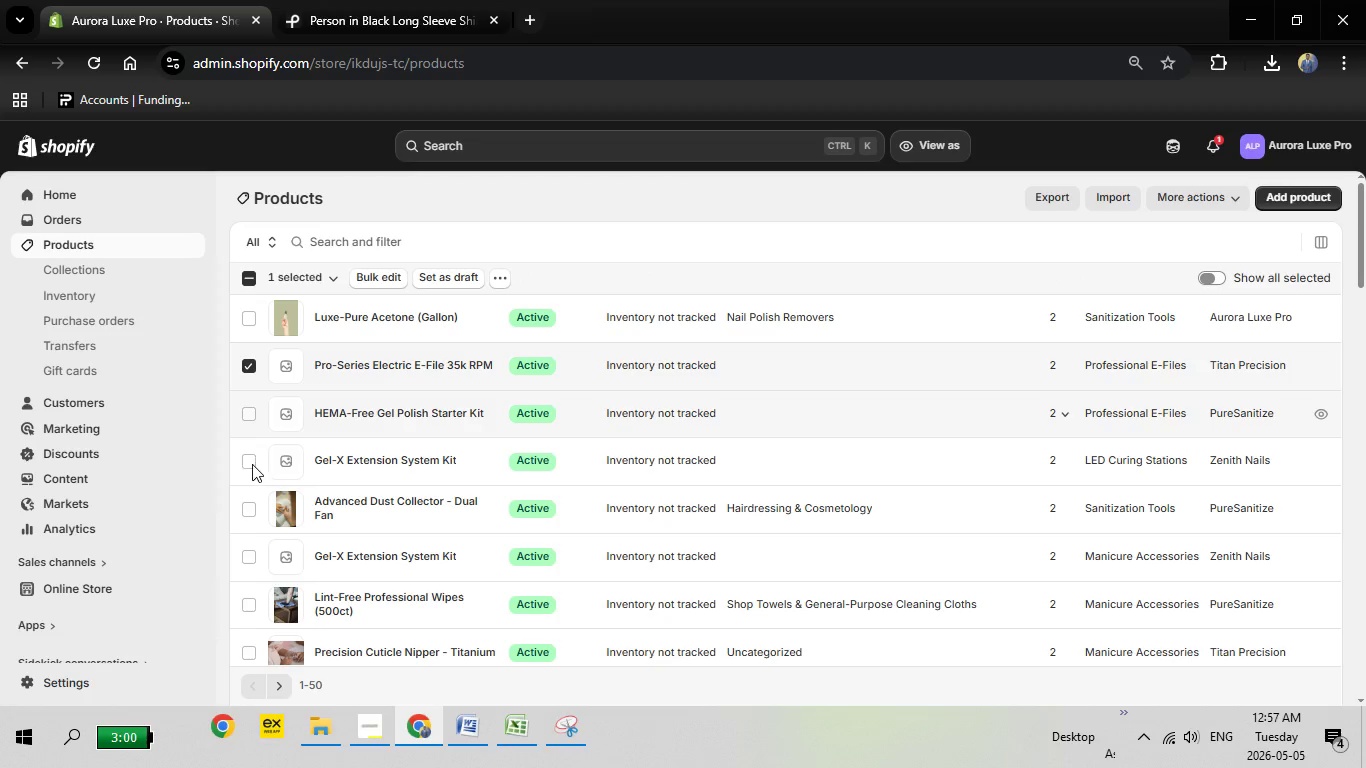 
left_click([252, 464])
 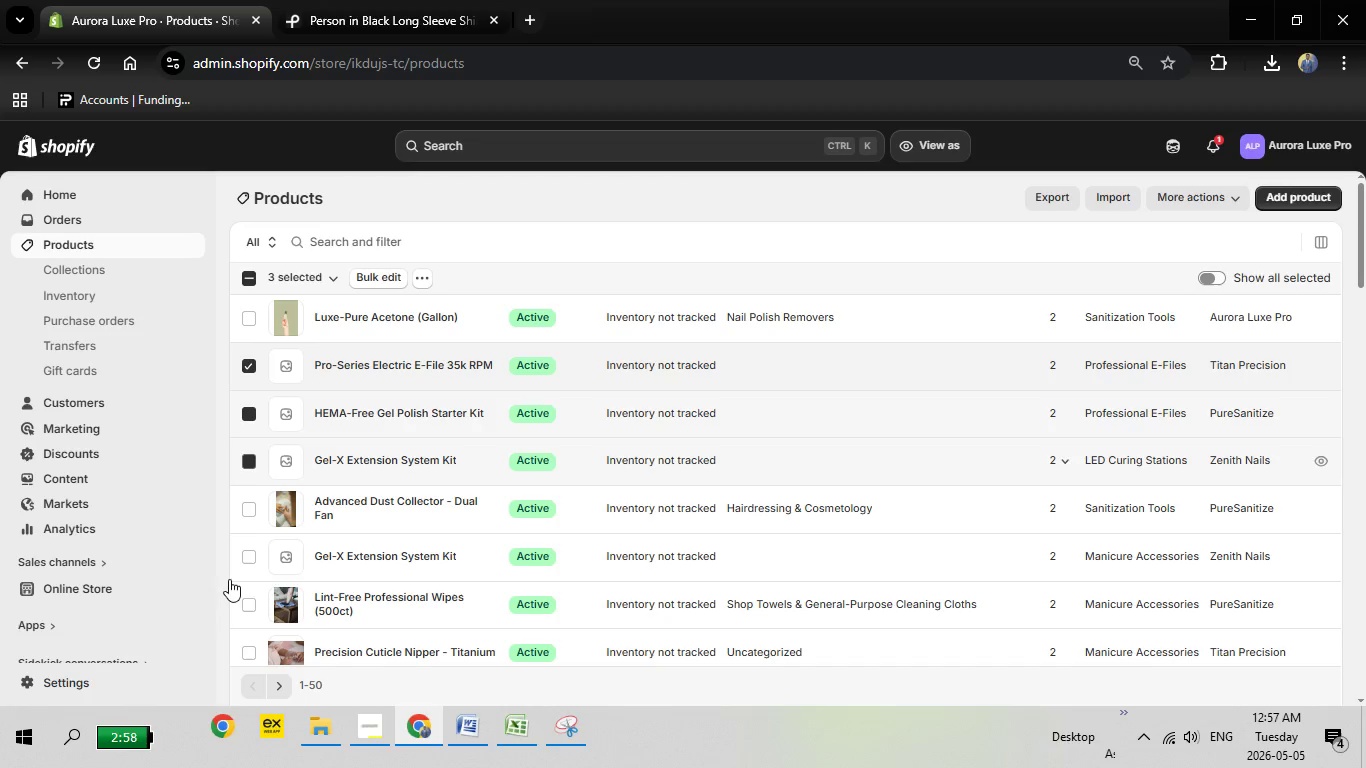 
left_click([246, 558])
 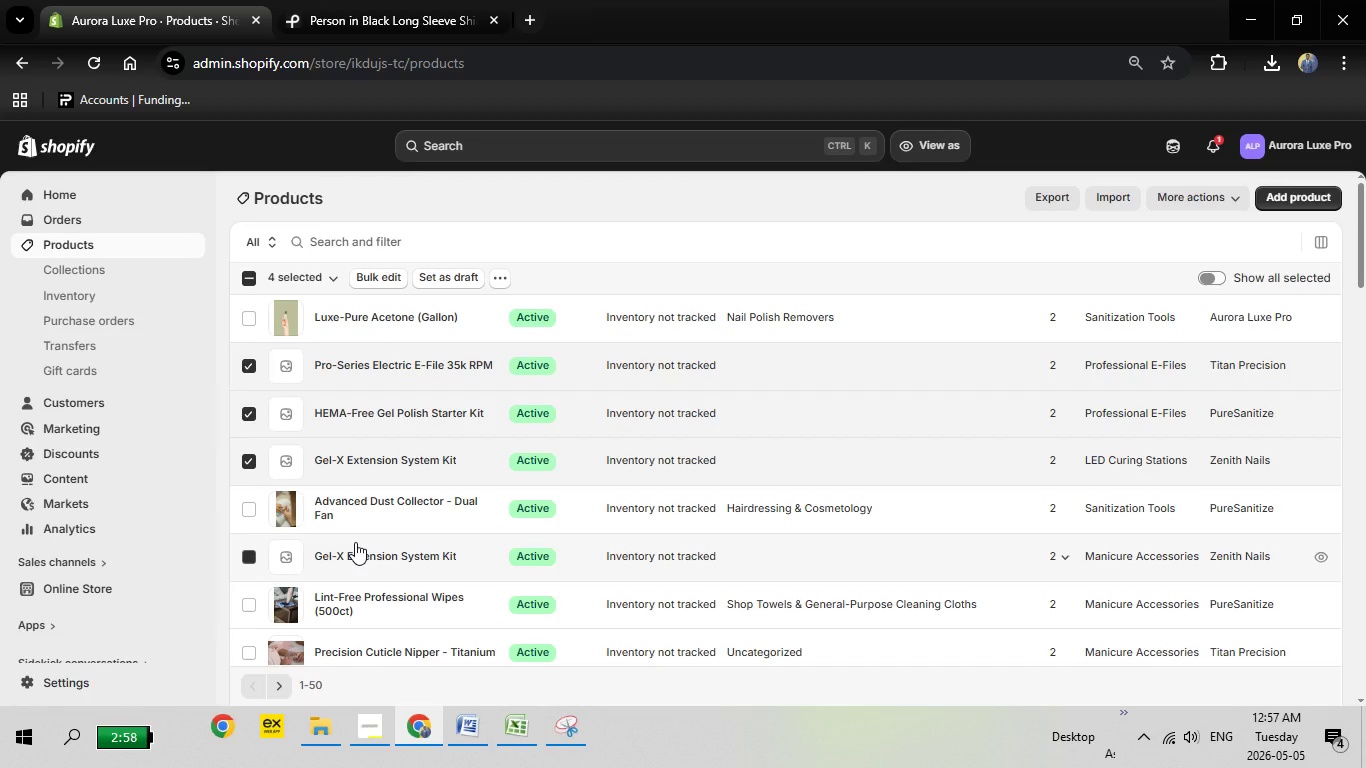 
scroll: coordinate [355, 542], scroll_direction: down, amount: 3.0
 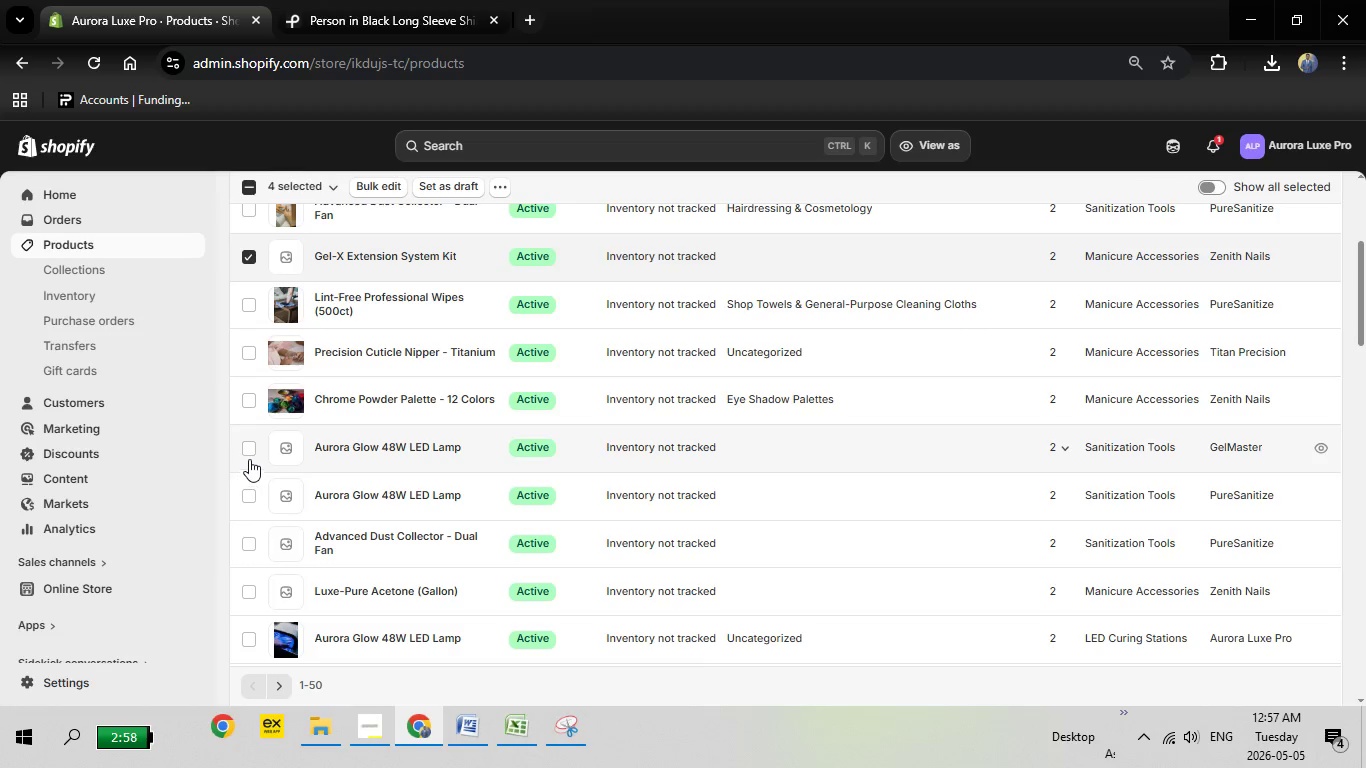 
left_click([251, 454])
 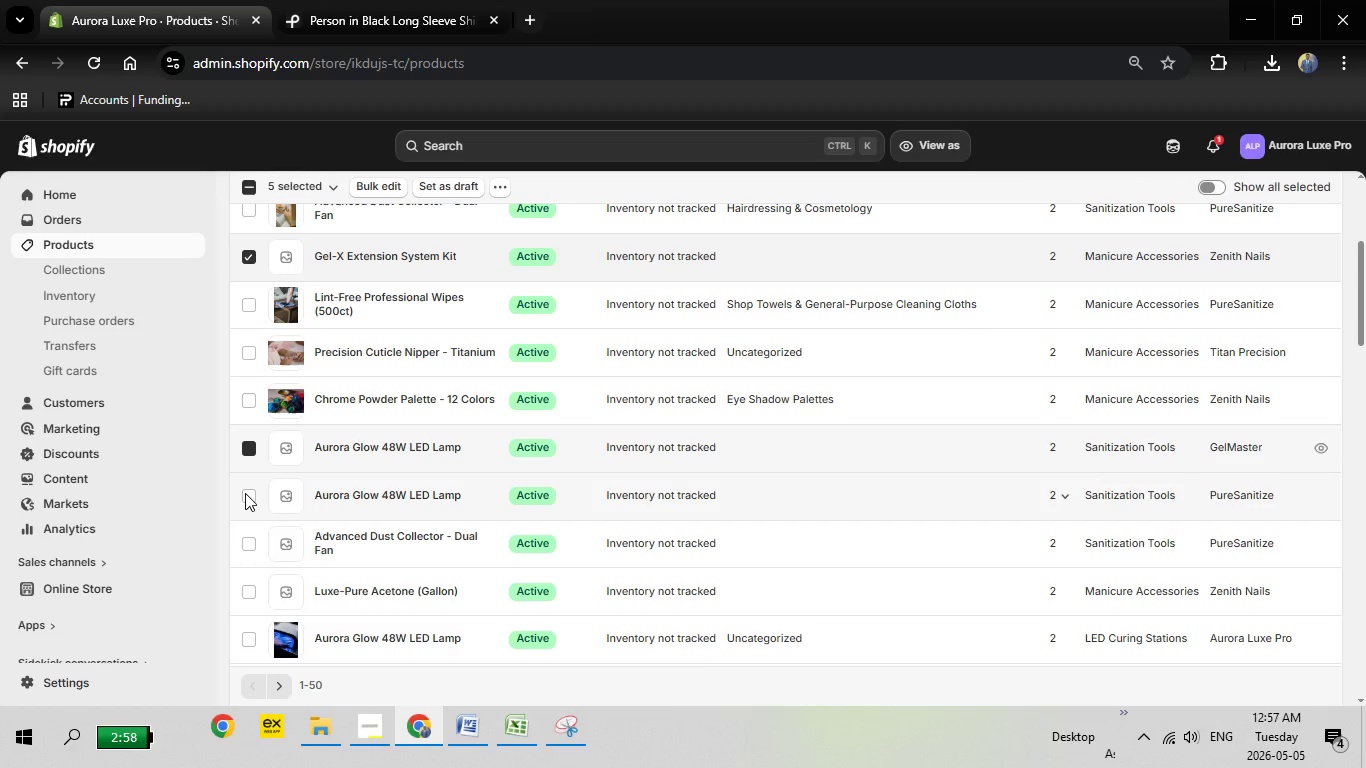 
left_click([245, 493])
 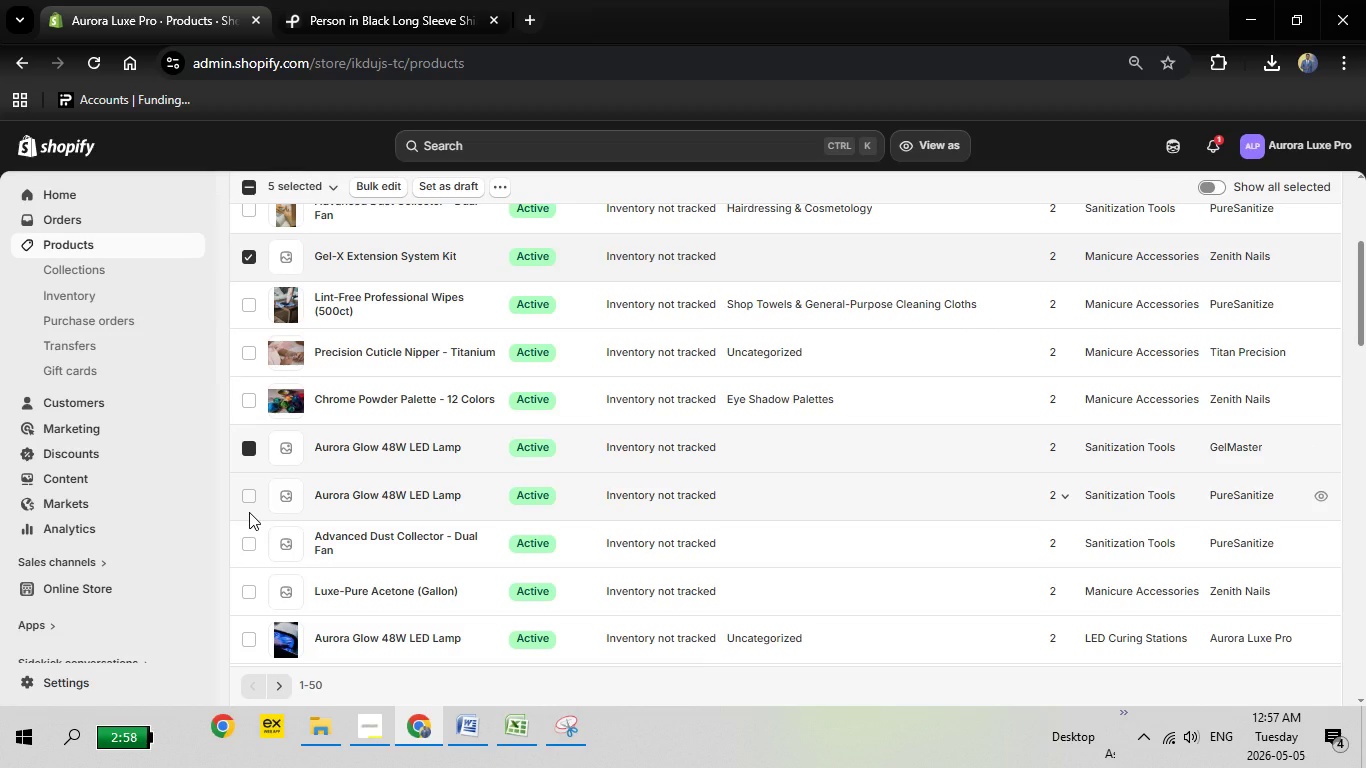 
left_click([249, 512])
 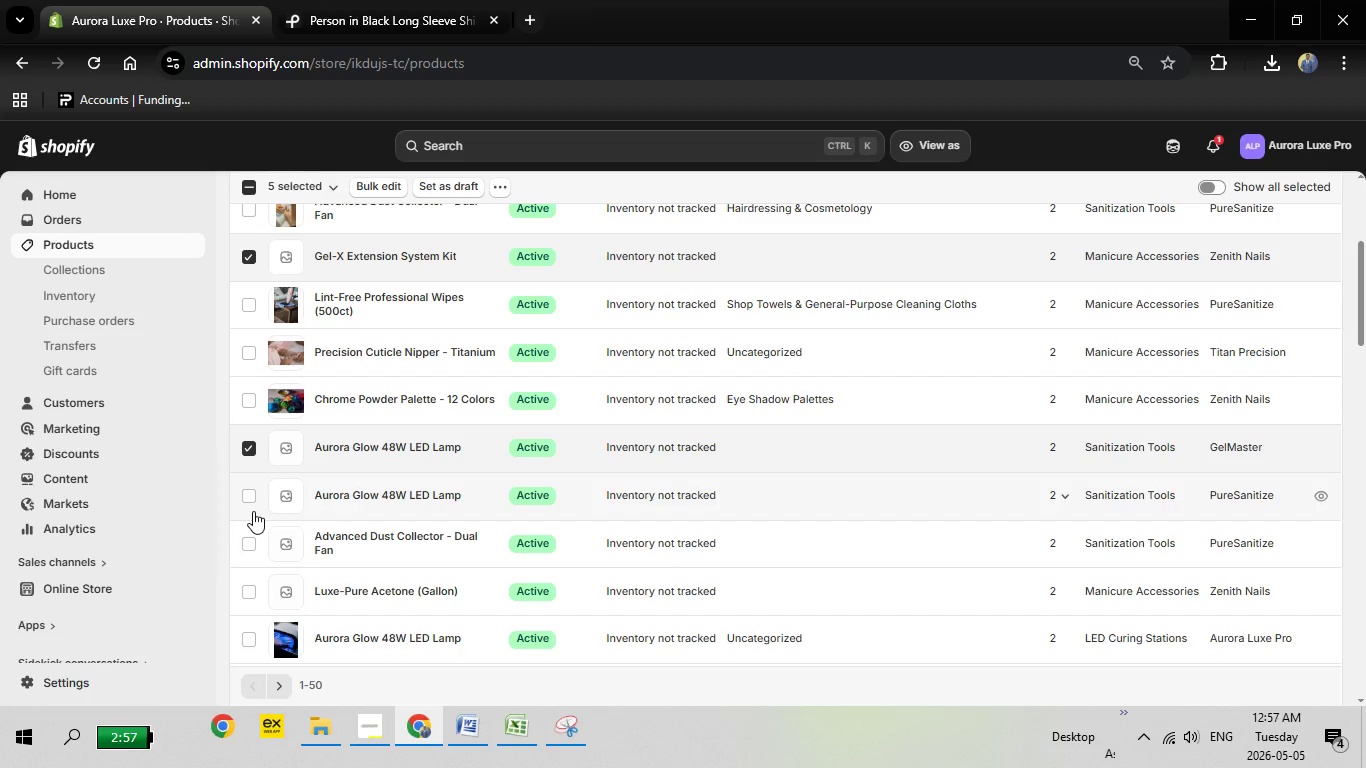 
wait(7.92)
 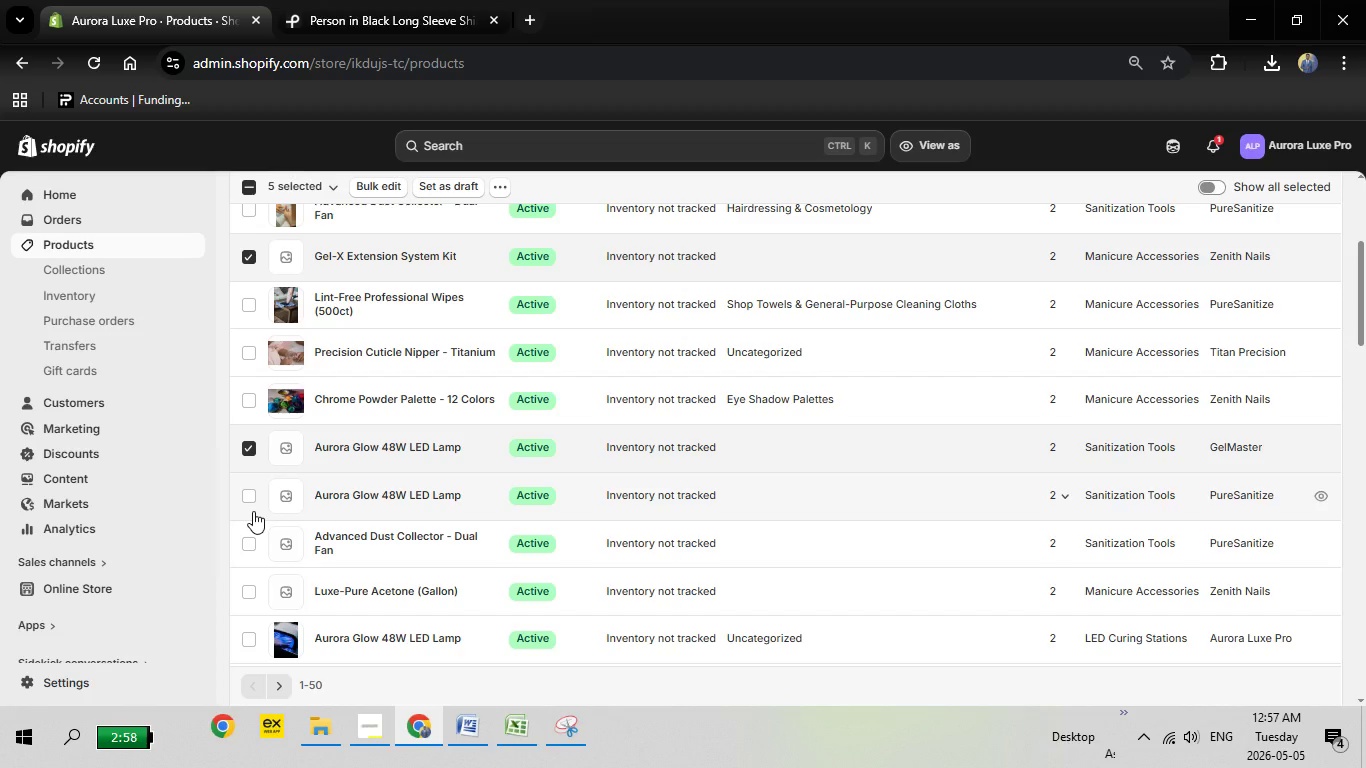 
left_click([259, 502])
 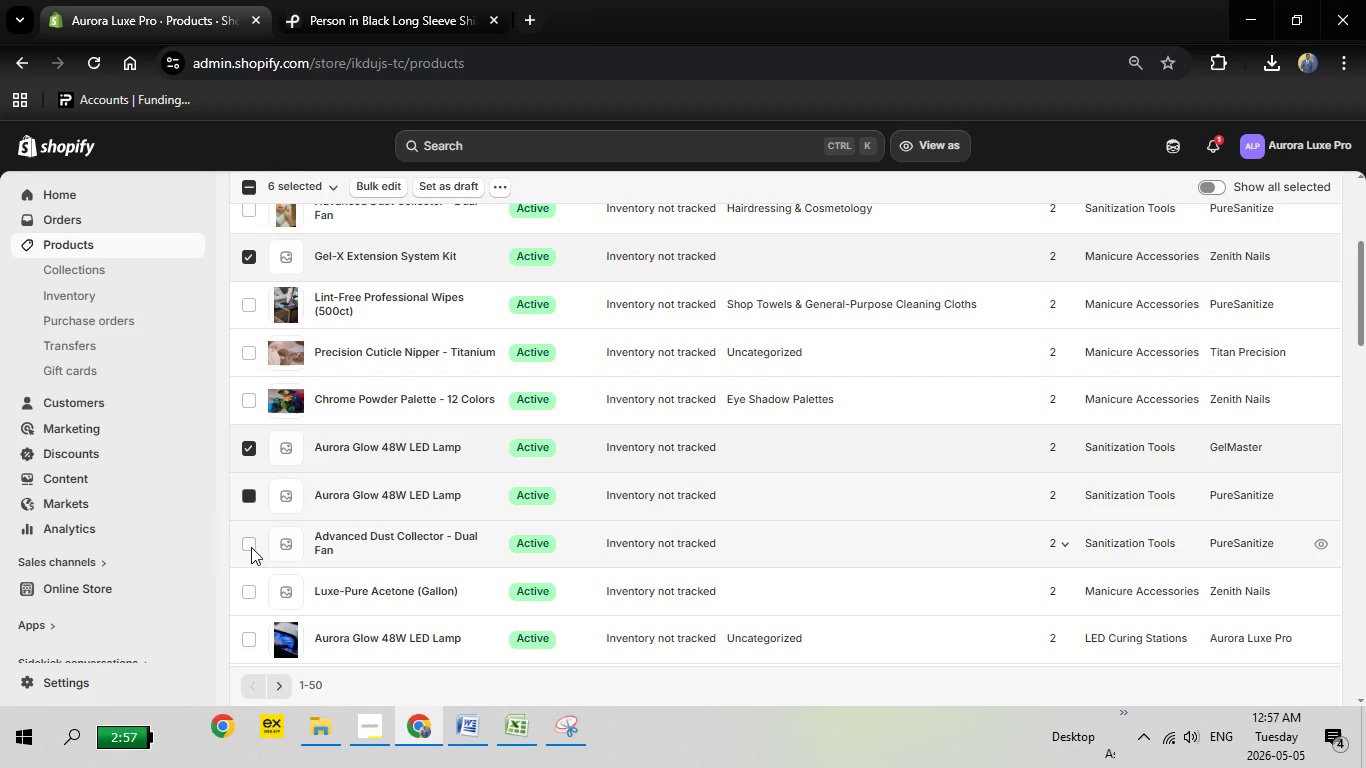 
left_click([250, 547])
 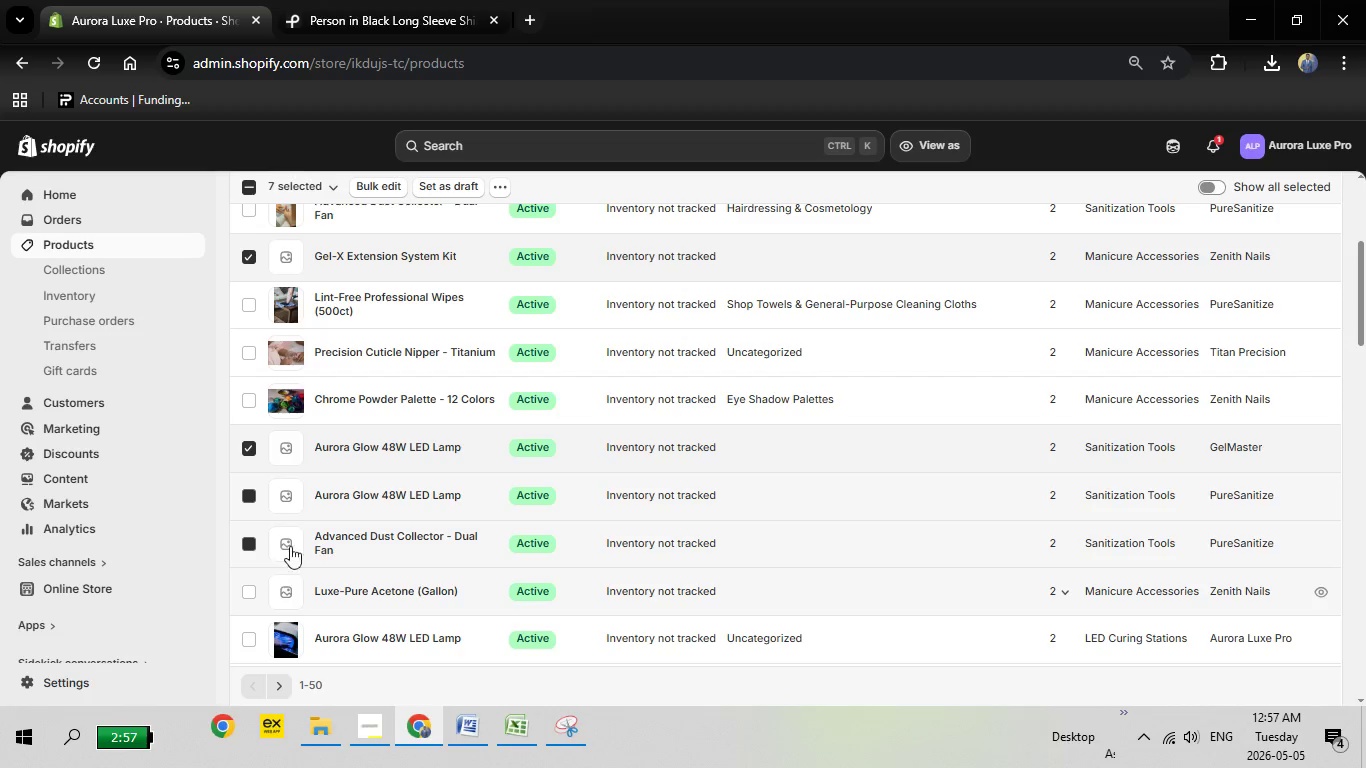 
scroll: coordinate [303, 534], scroll_direction: down, amount: 3.0
 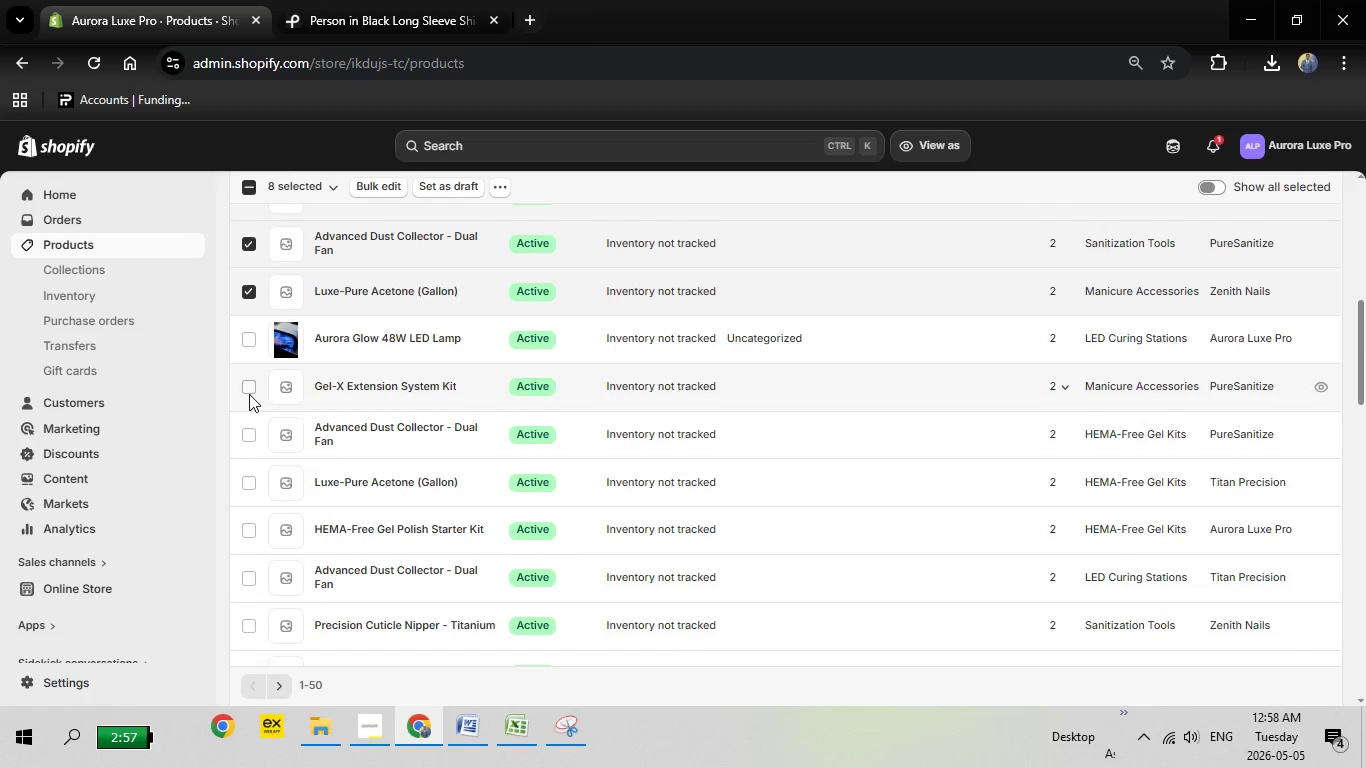 
left_click([249, 394])
 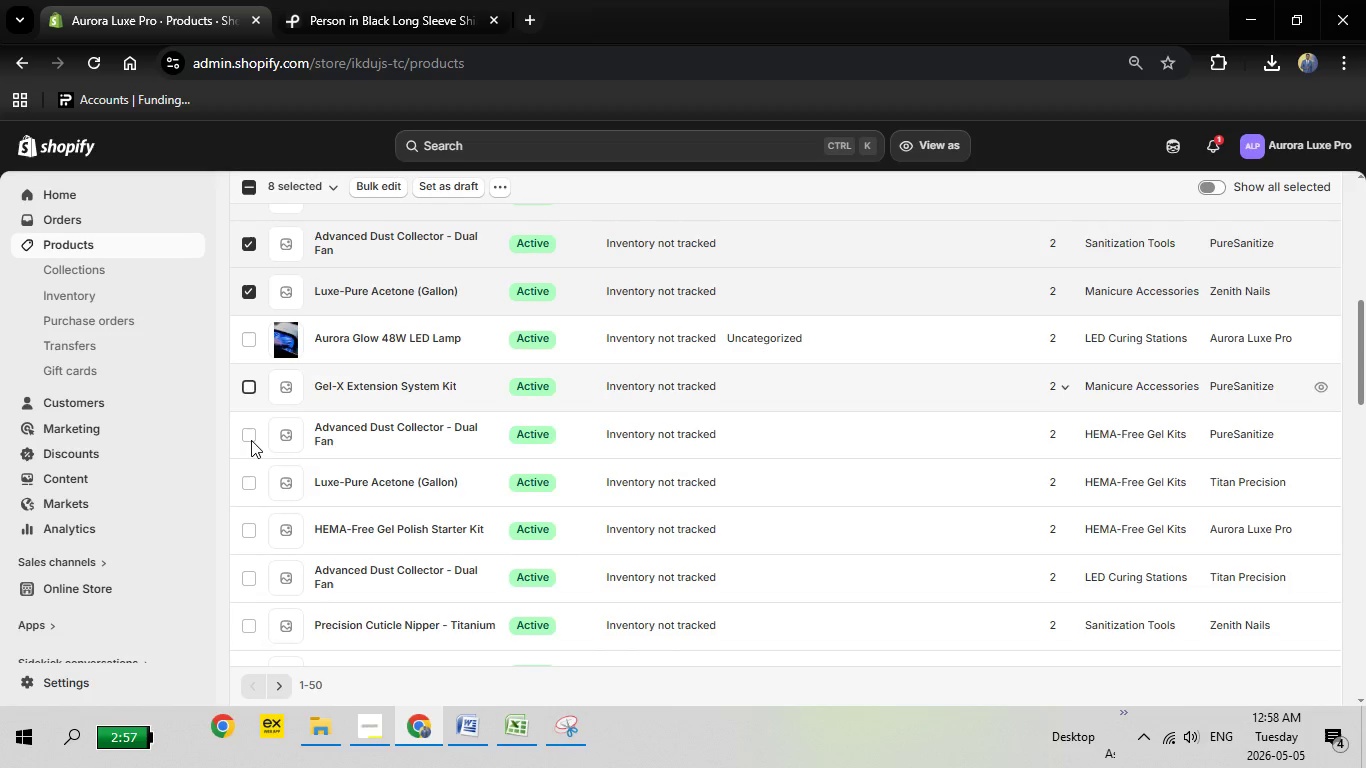 
left_click([251, 440])
 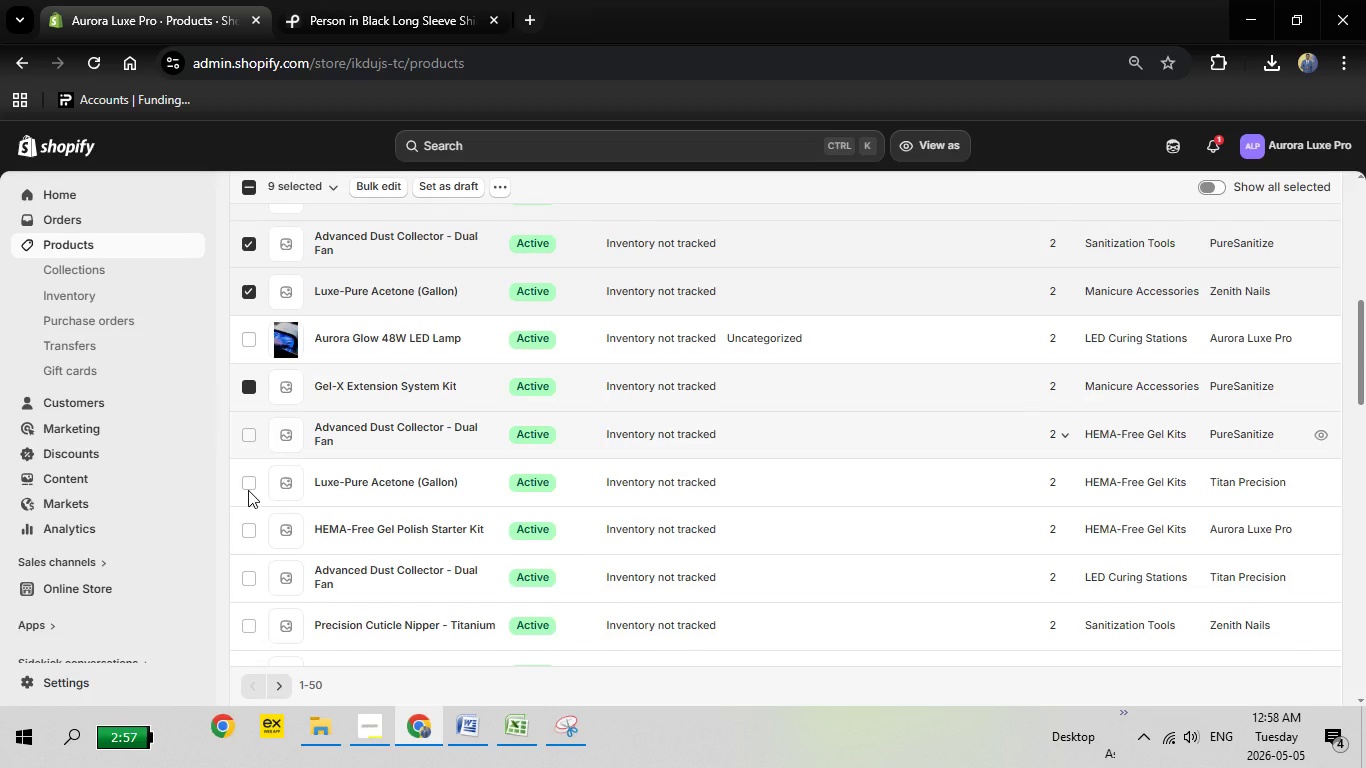 
left_click([248, 490])
 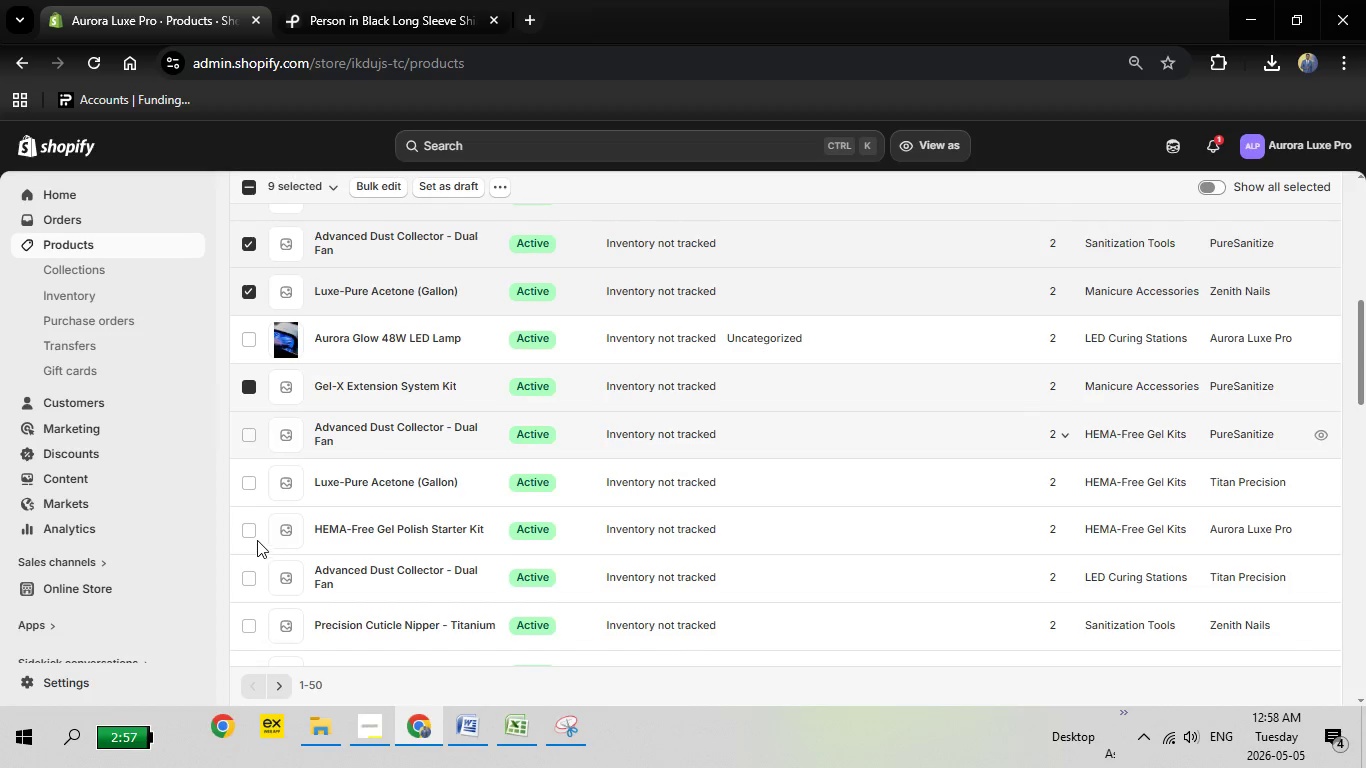 
left_click([253, 536])
 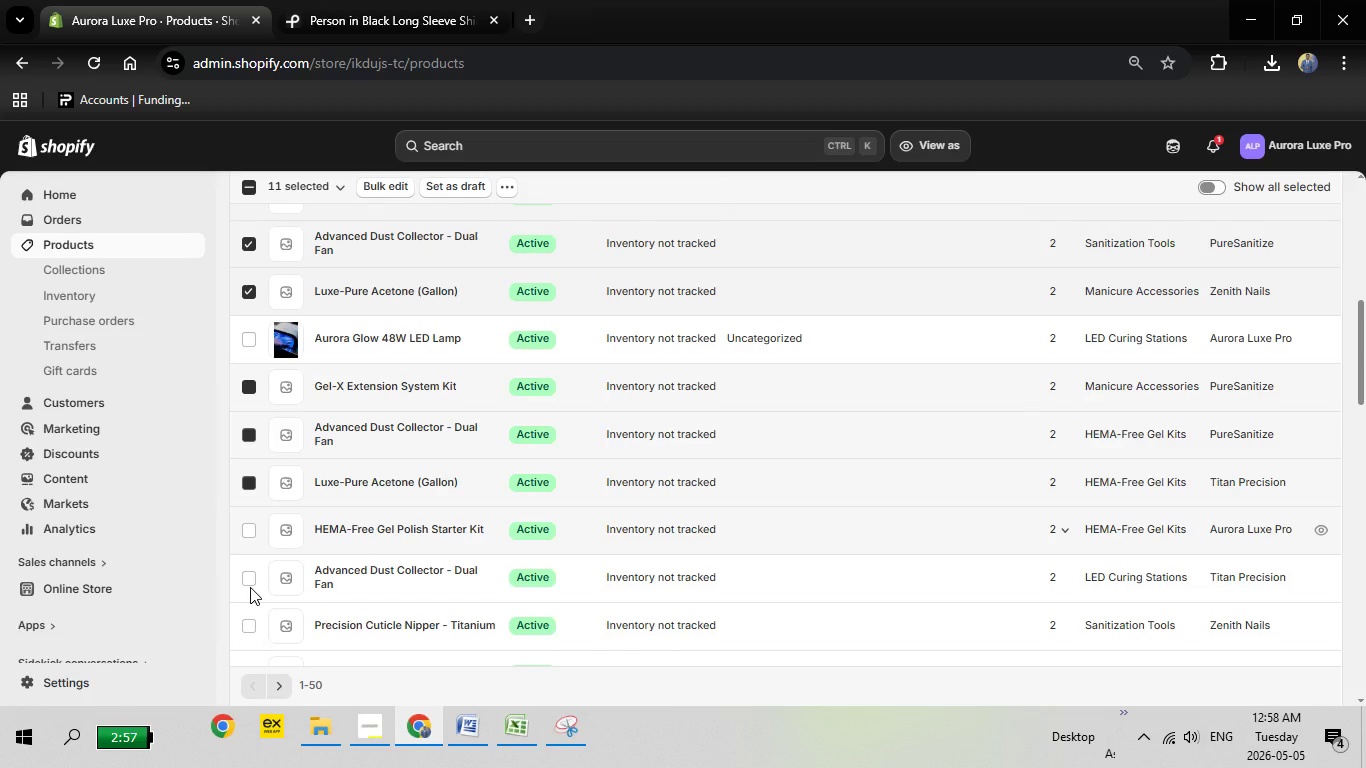 
left_click([250, 587])
 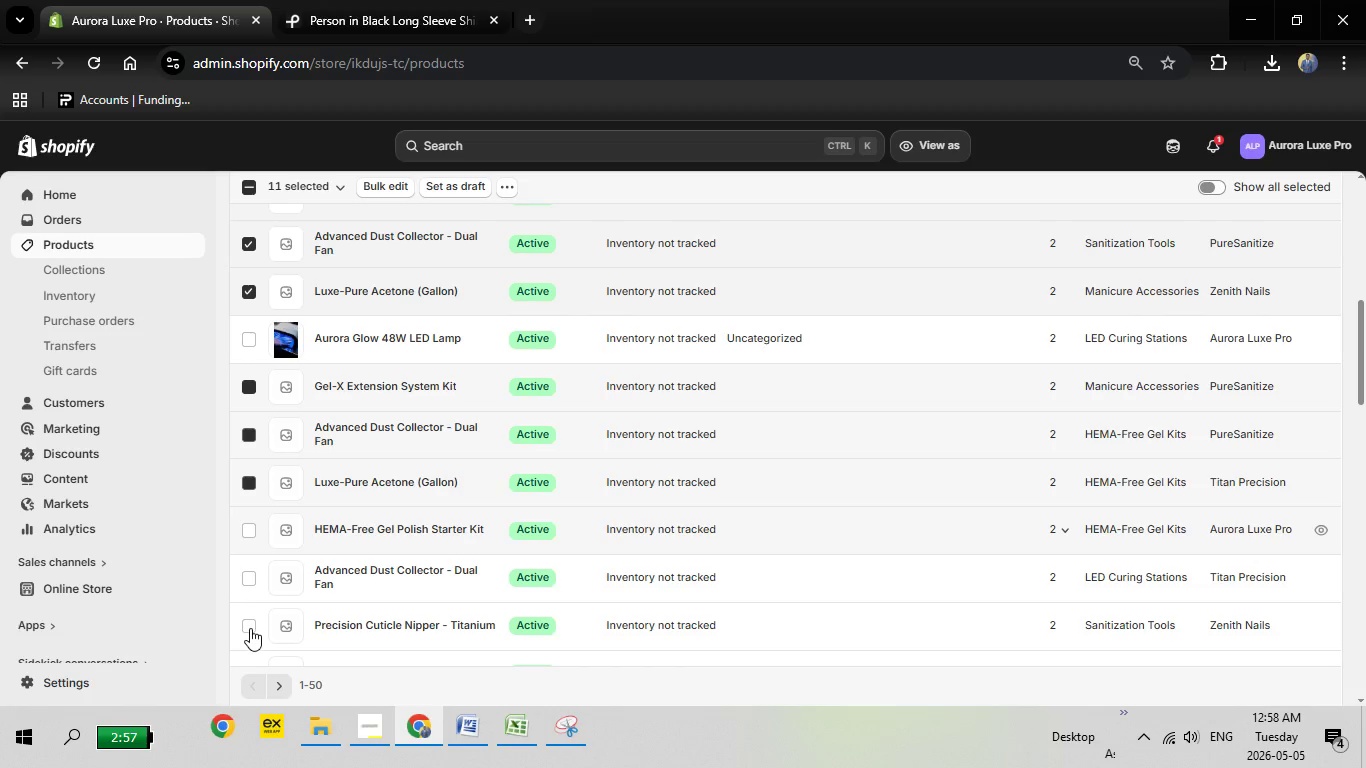 
left_click([250, 628])
 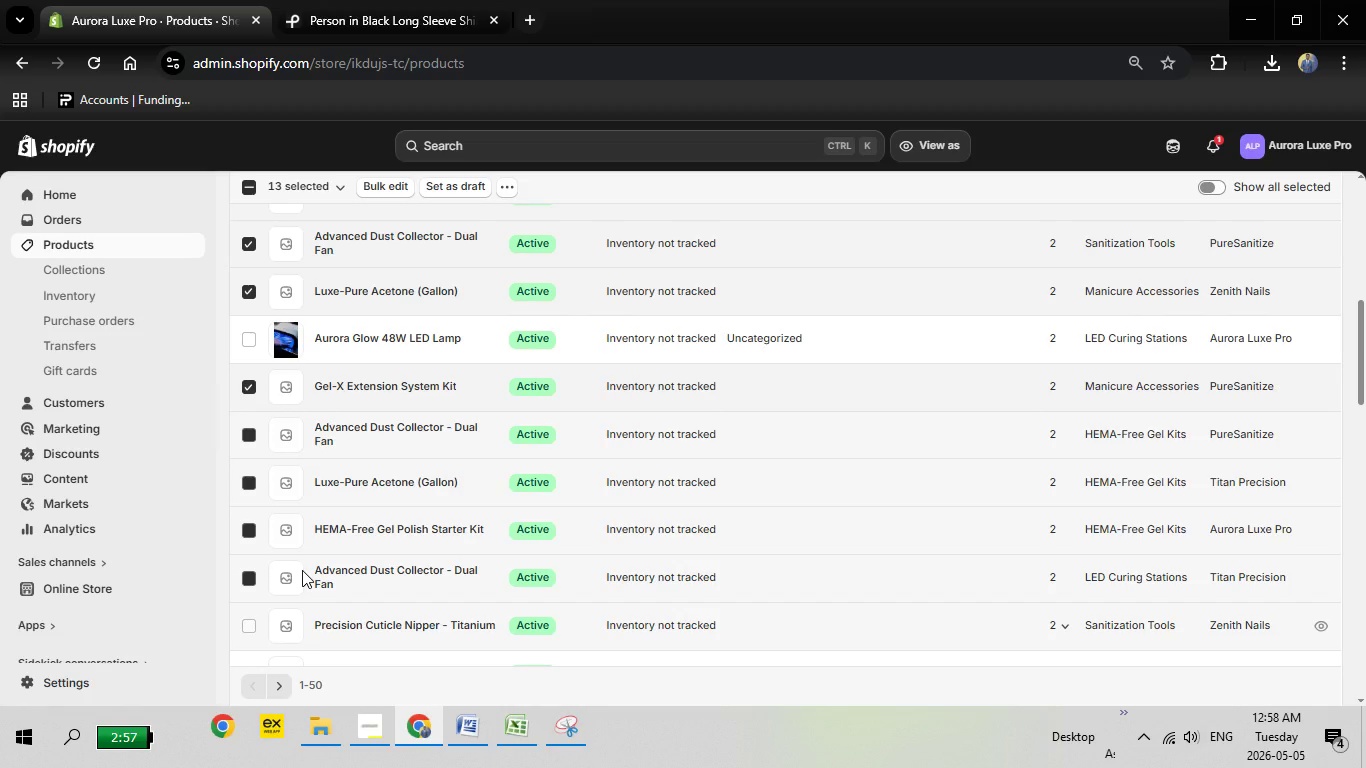 
scroll: coordinate [305, 591], scroll_direction: down, amount: 19.0
 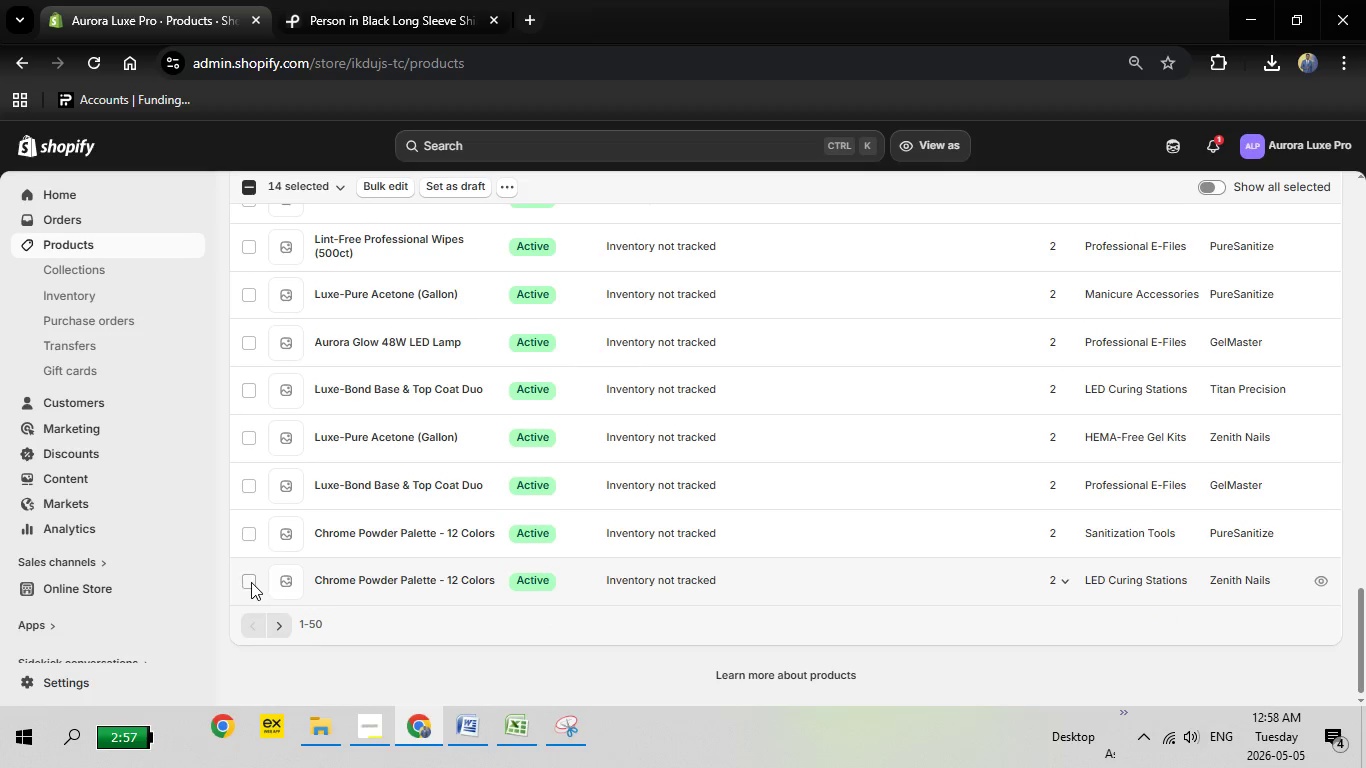 
left_click([251, 583])
 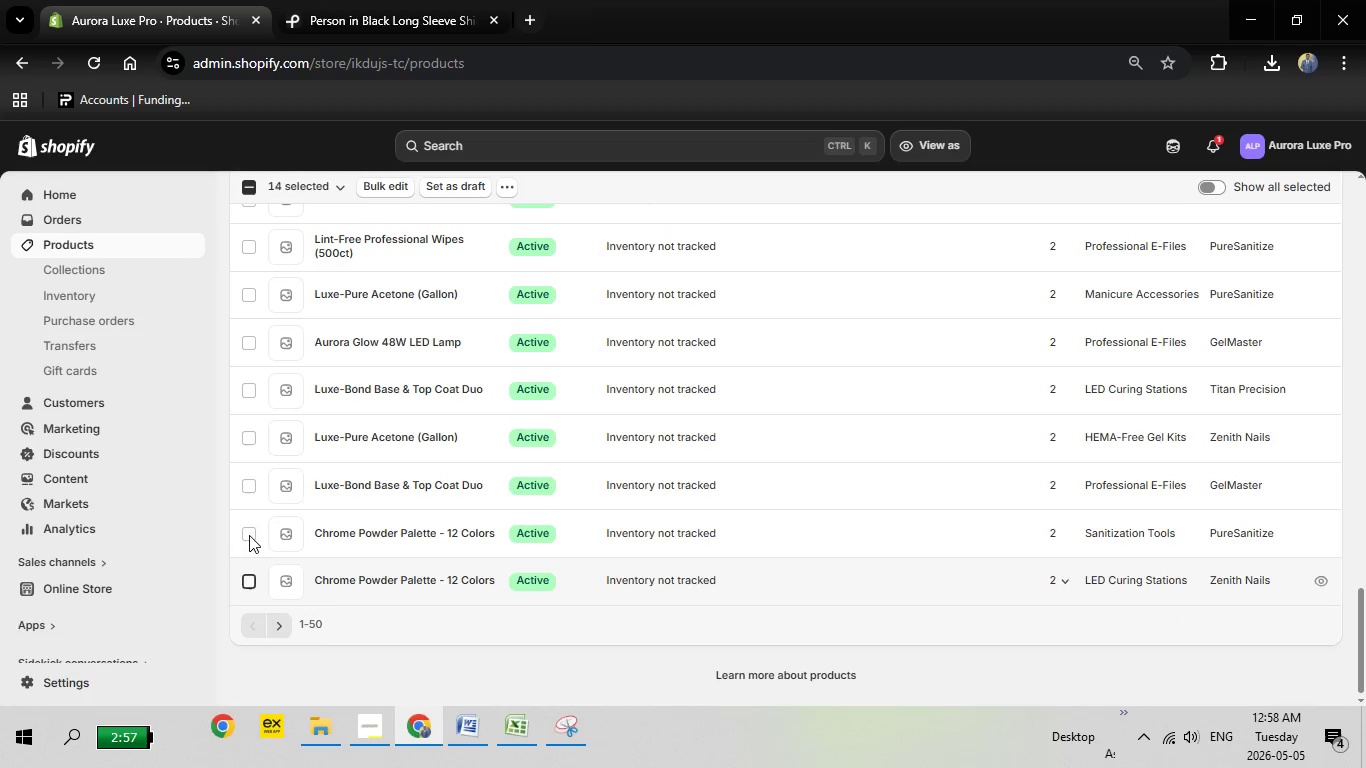 
left_click([249, 535])
 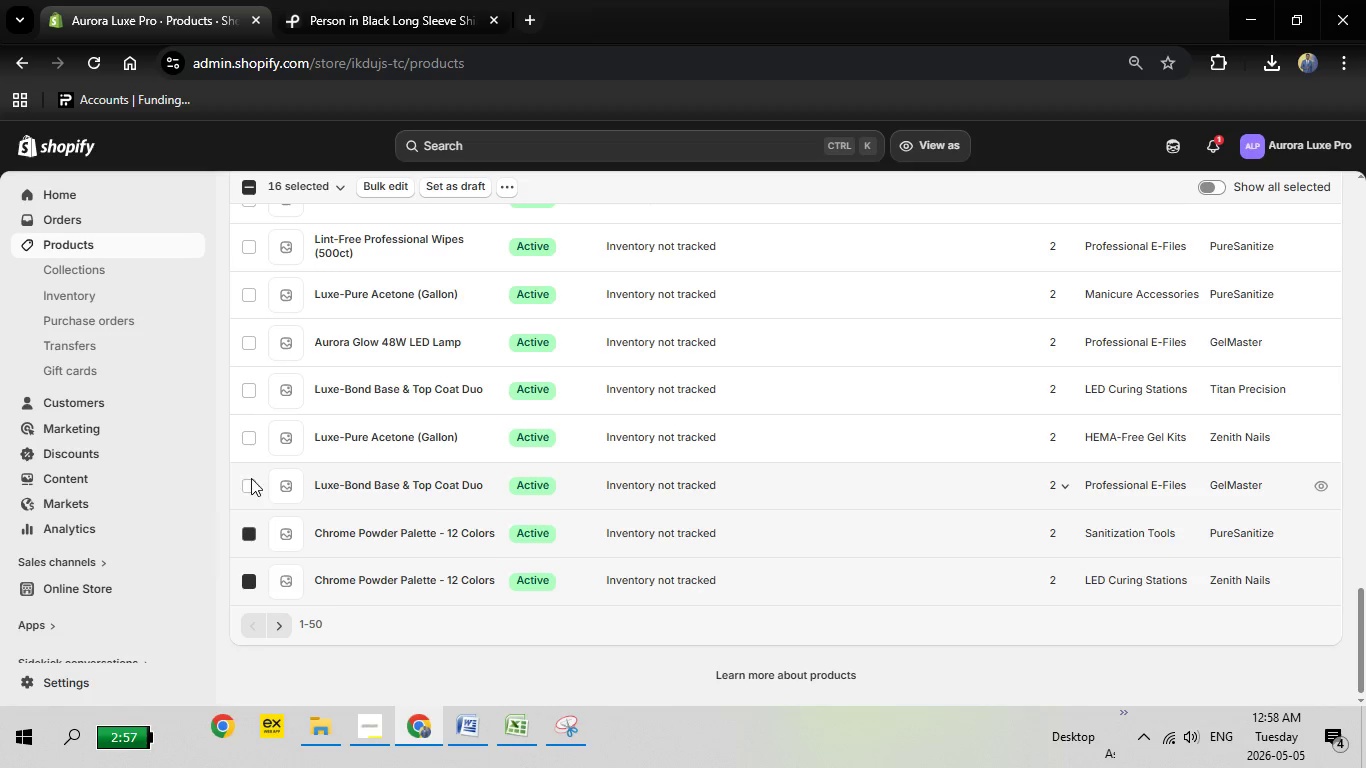 
left_click([249, 433])
 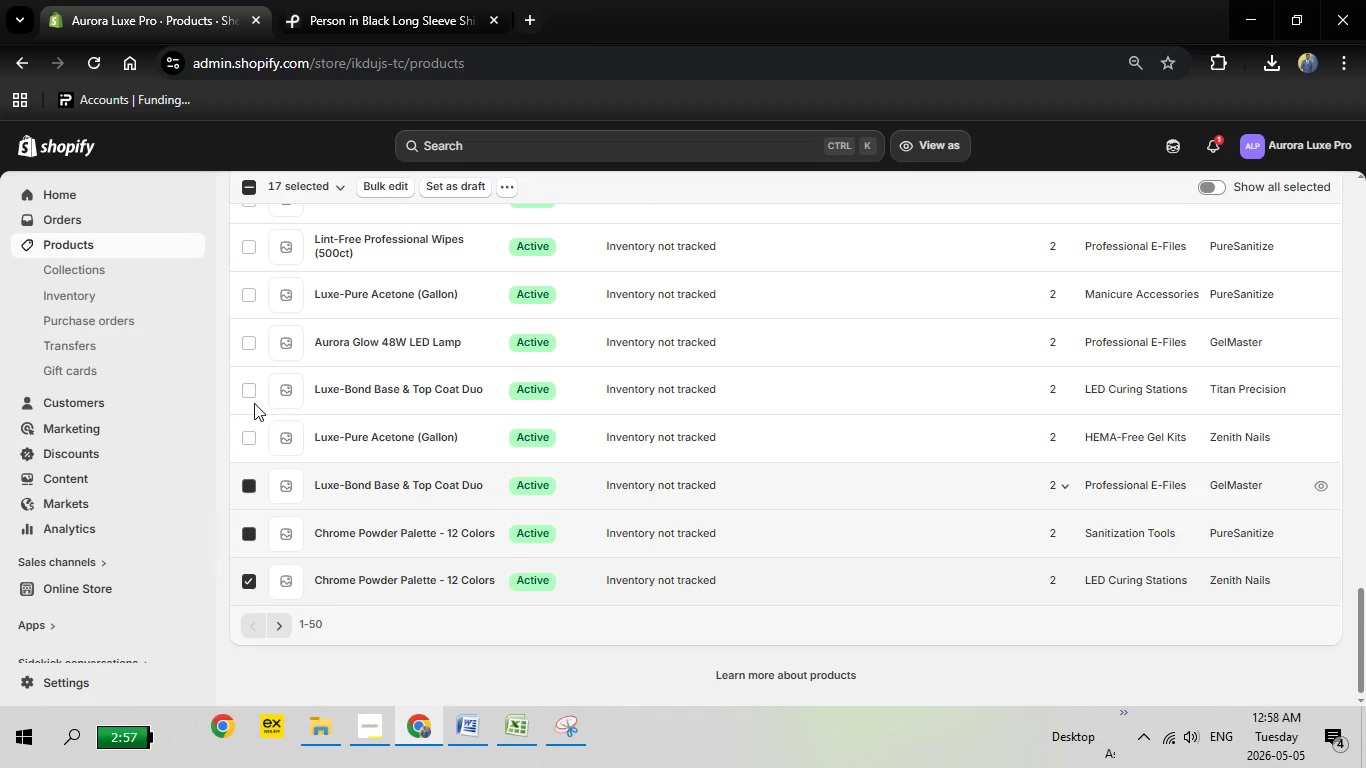 
left_click([254, 403])
 